 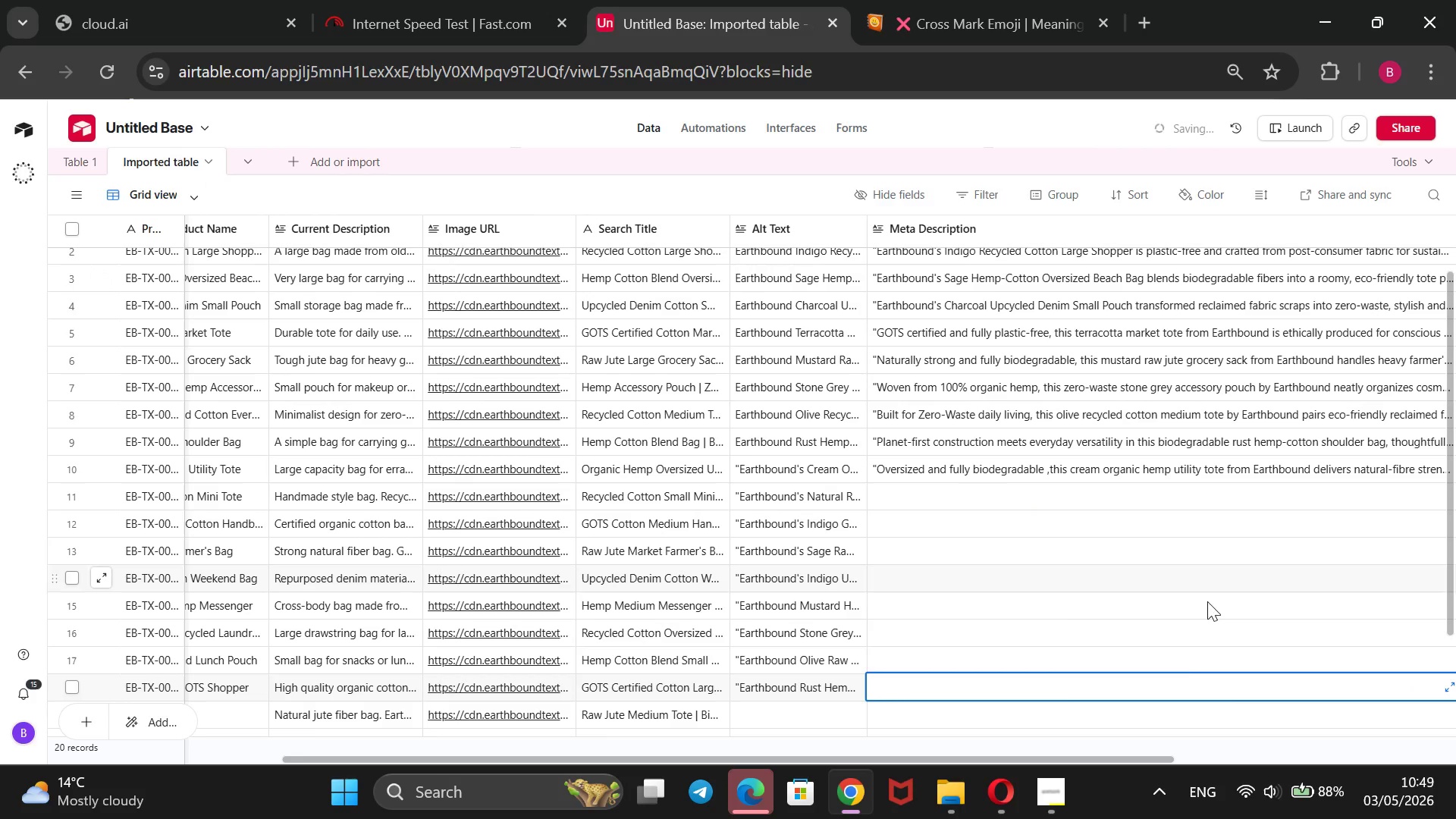 
left_click([1199, 498])
 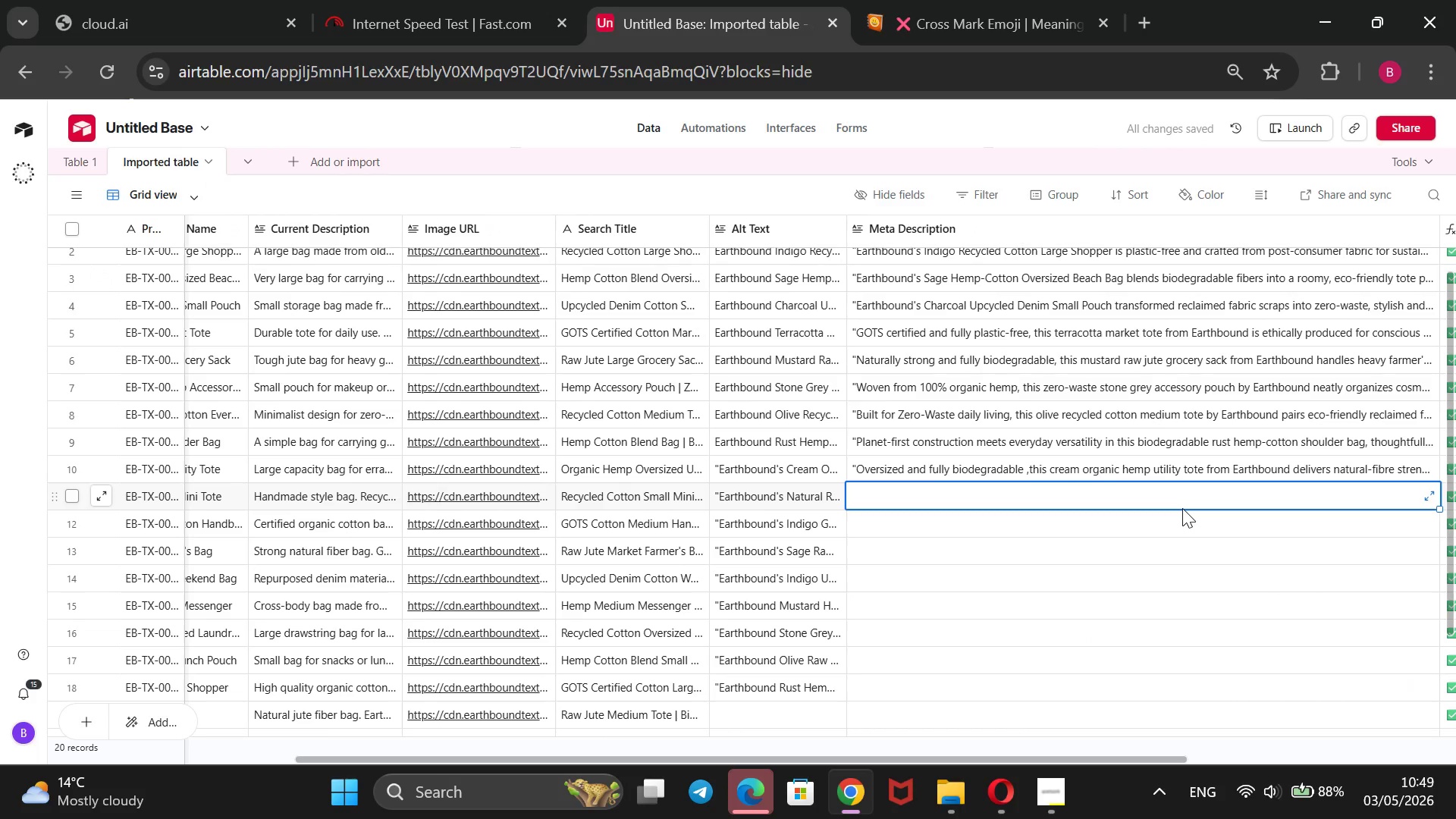 
wait(9.53)
 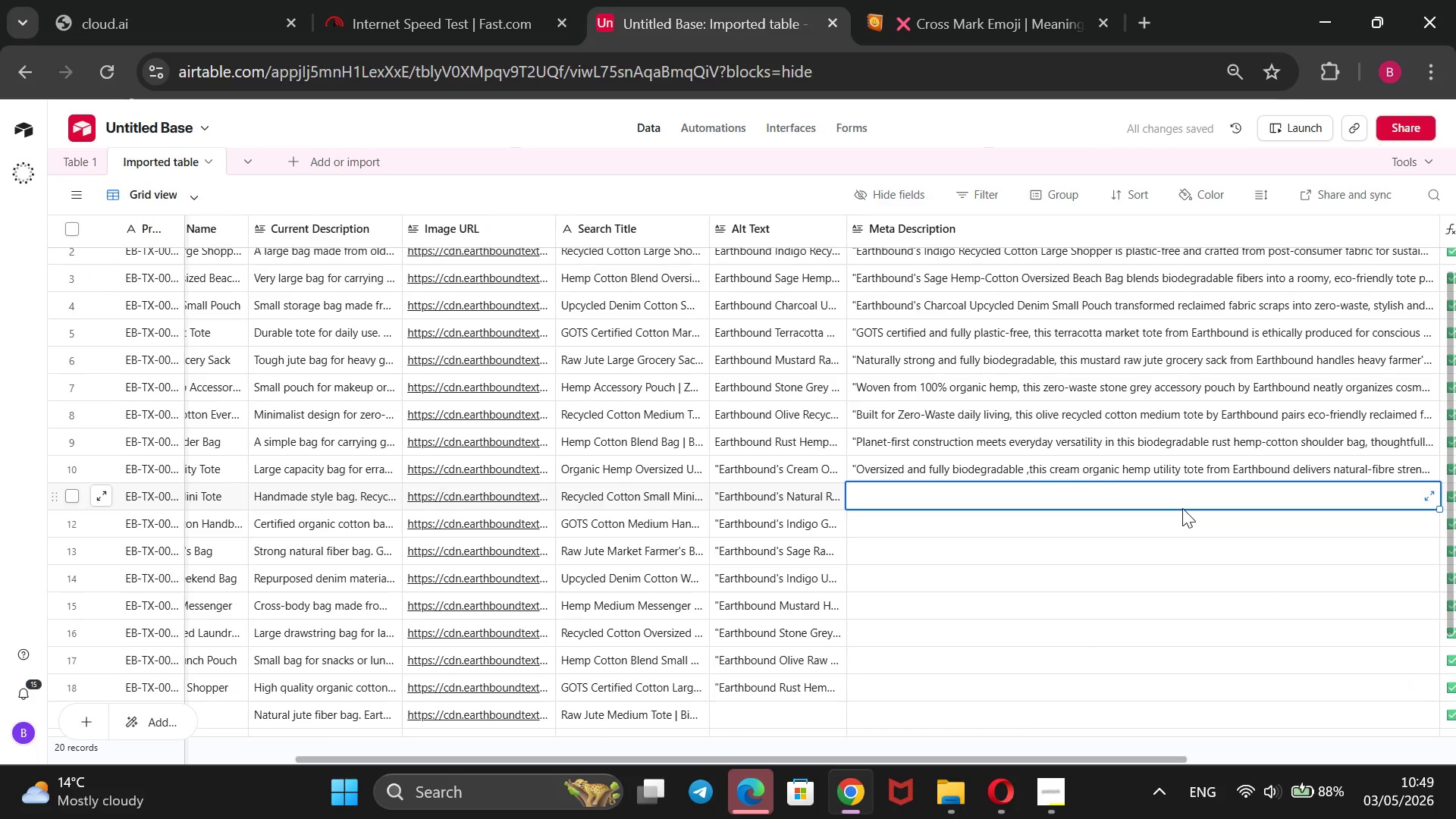 
type(Small in sice)
key(Backspace)
key(Backspace)
type(xe)
key(Backspace)
key(Backspace)
type(ze but bl)
key(Backspace)
type(o)
key(Backspace)
type(ig on sustainability, this plastic-free)
 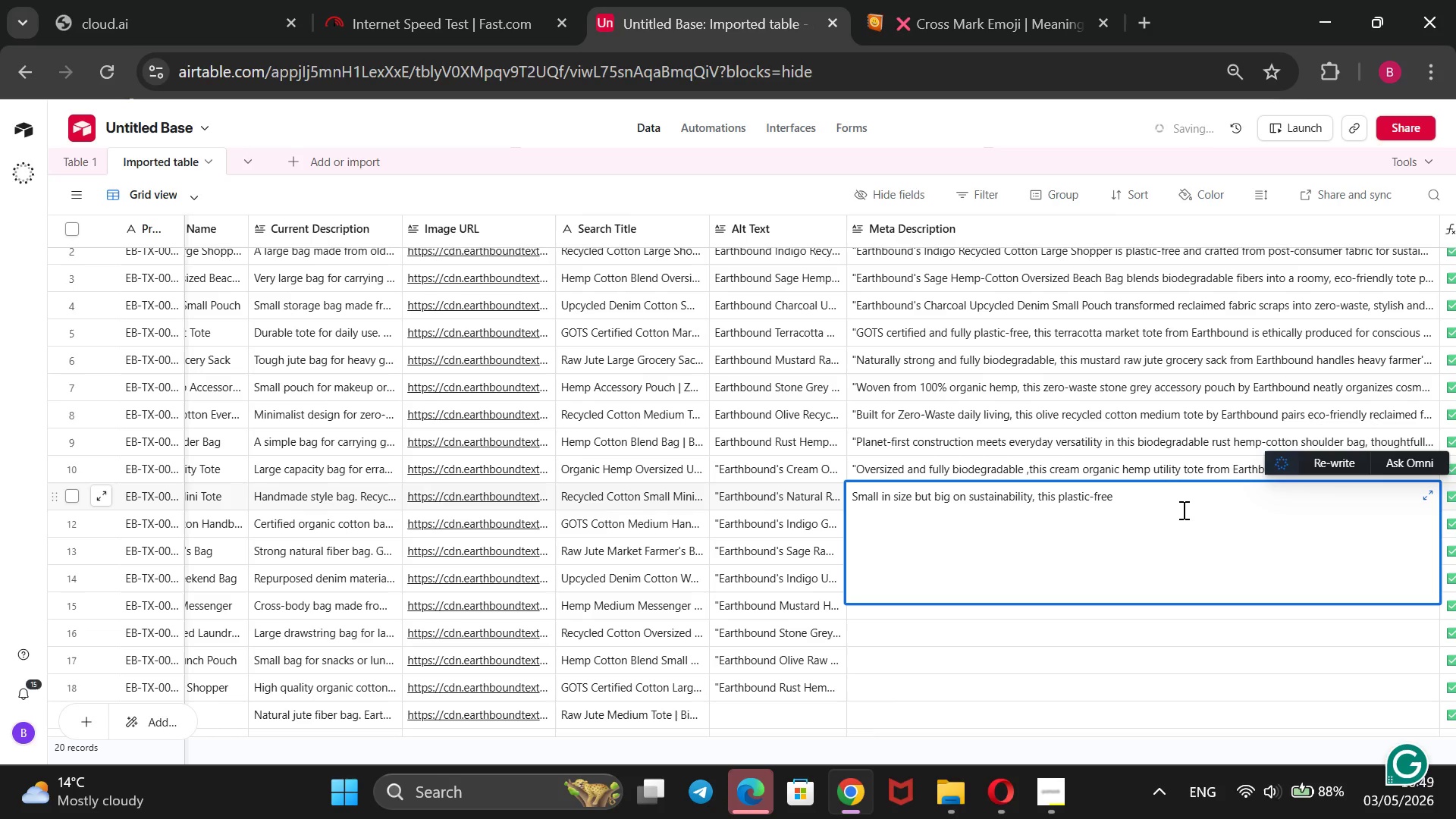 
type( natural recycled  orr)
key(Backspace)
key(Backspace)
key(Backspace)
type(cotton)
 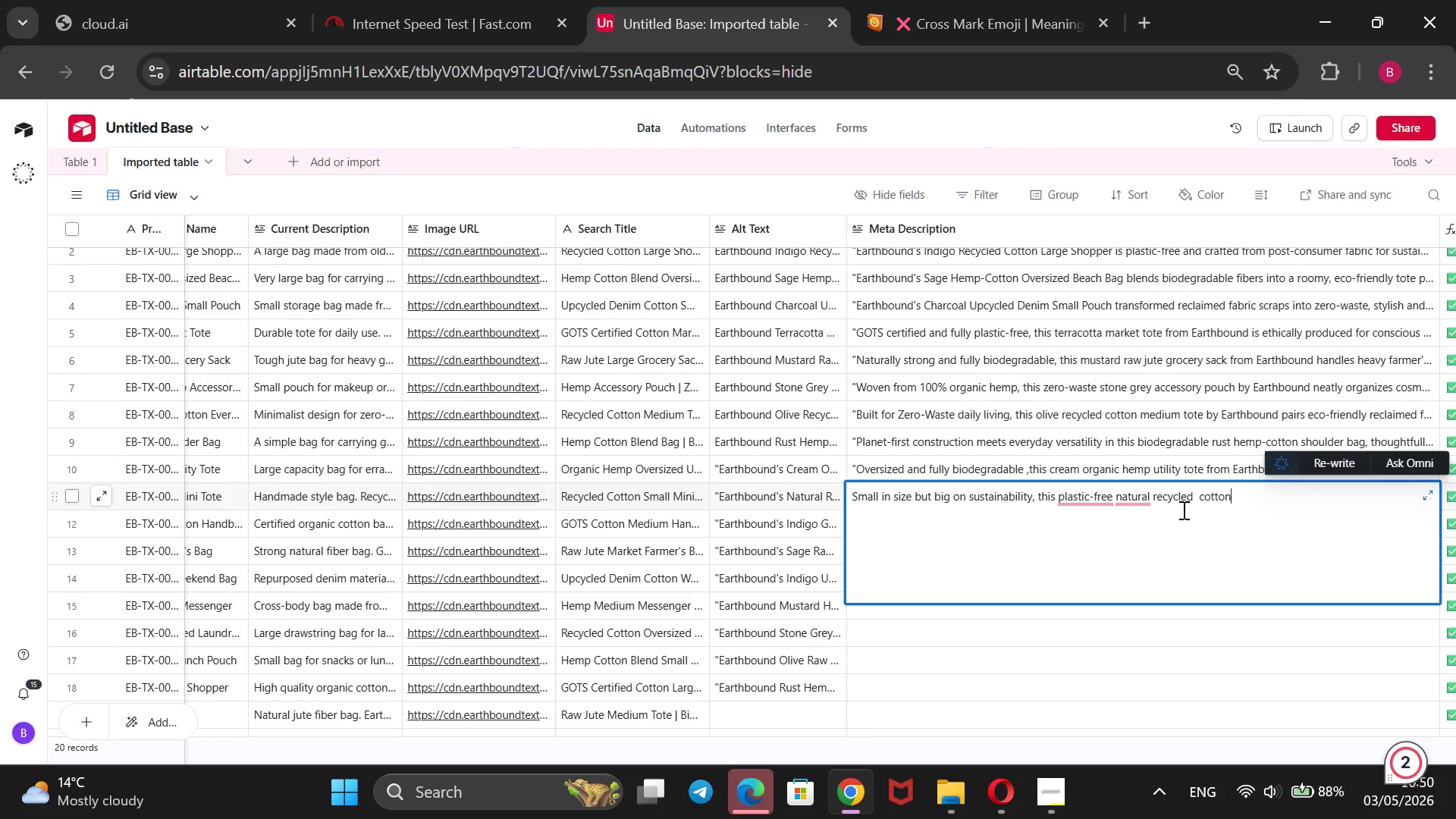 
type( mini toto)
key(Backspace)
type(e is carefully handcrafe)
key(Backspace)
type(ted by Earhtbound )
key(Backspace)
key(Backspace)
type(arthbound from post-consurem)
key(Backspace)
key(Backspace)
key(Backspace)
type(mer fabric.)
 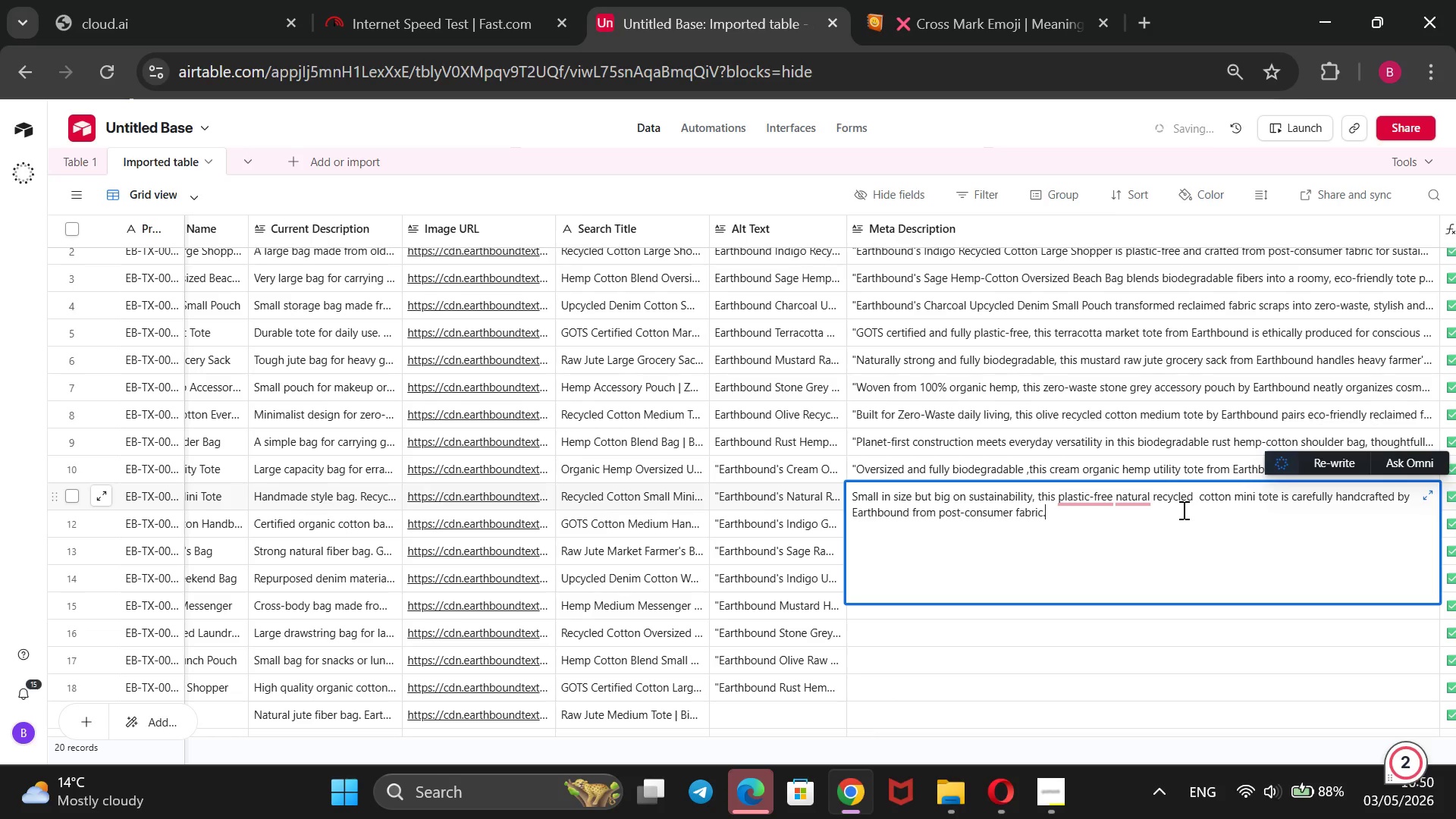 
key(Shift+2)
 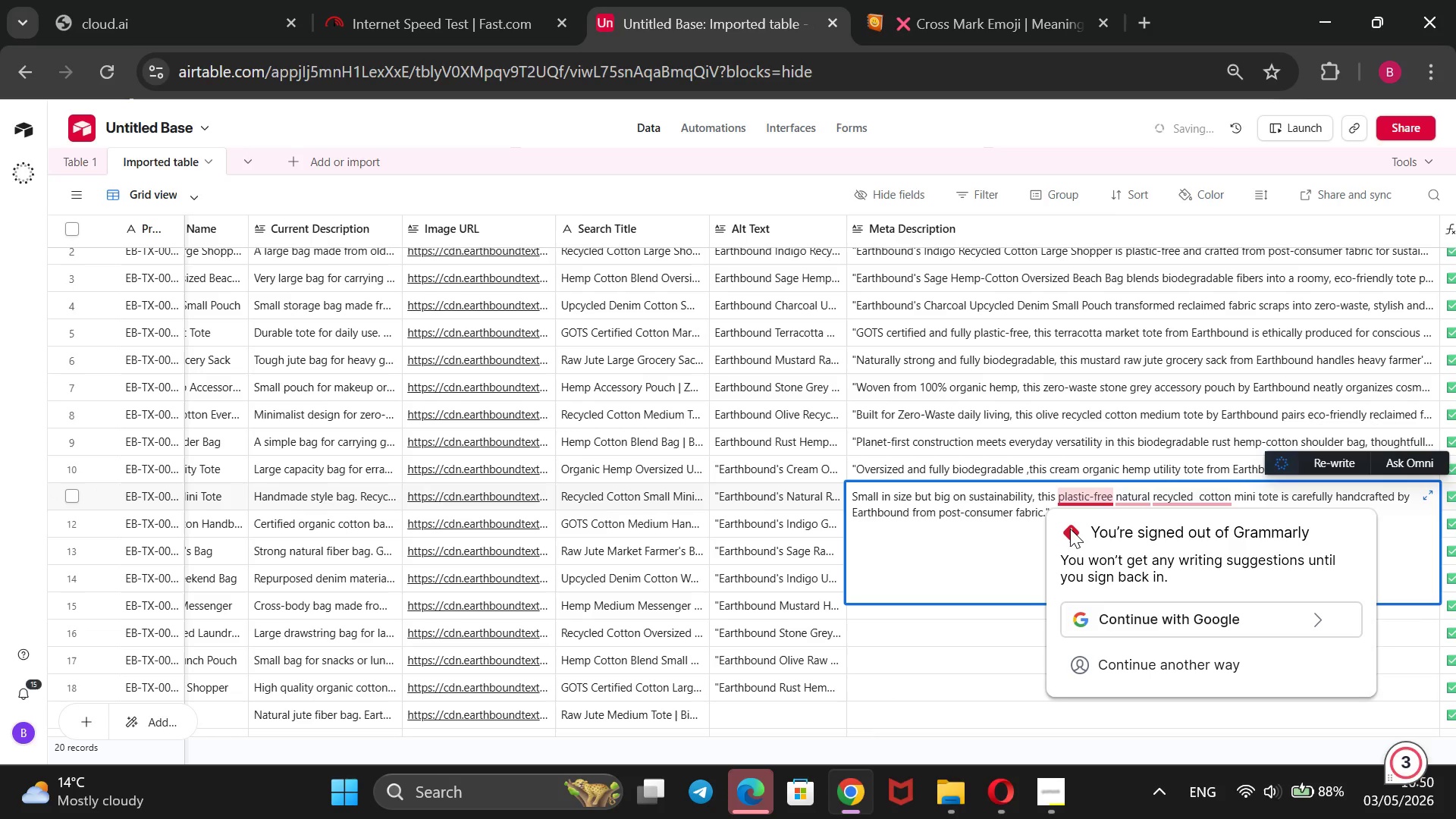 
hold_key(key=ArrowUp, duration=1.01)
 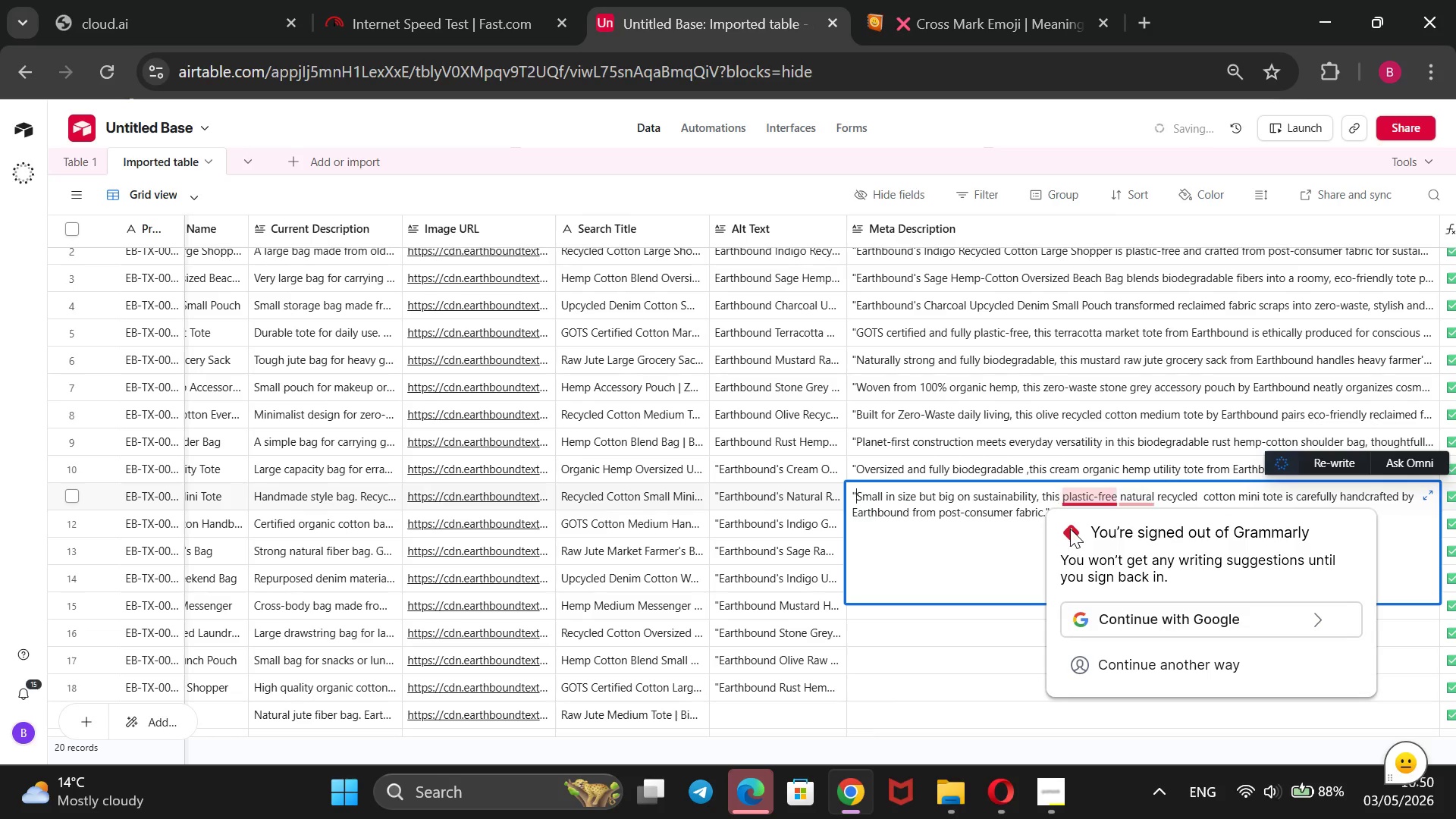 
key(Shift+ShiftRight)
 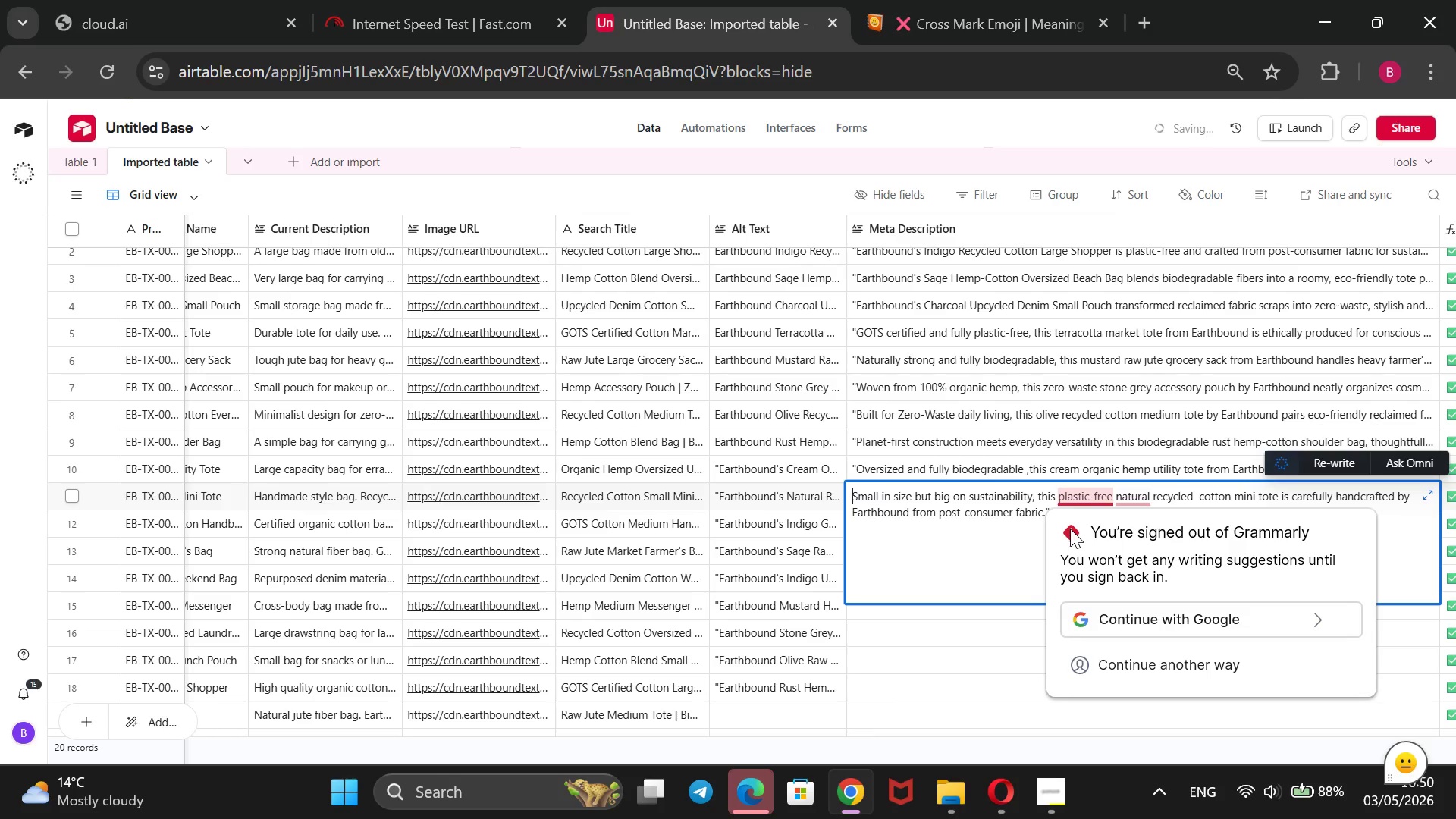 
key(Shift+2)
 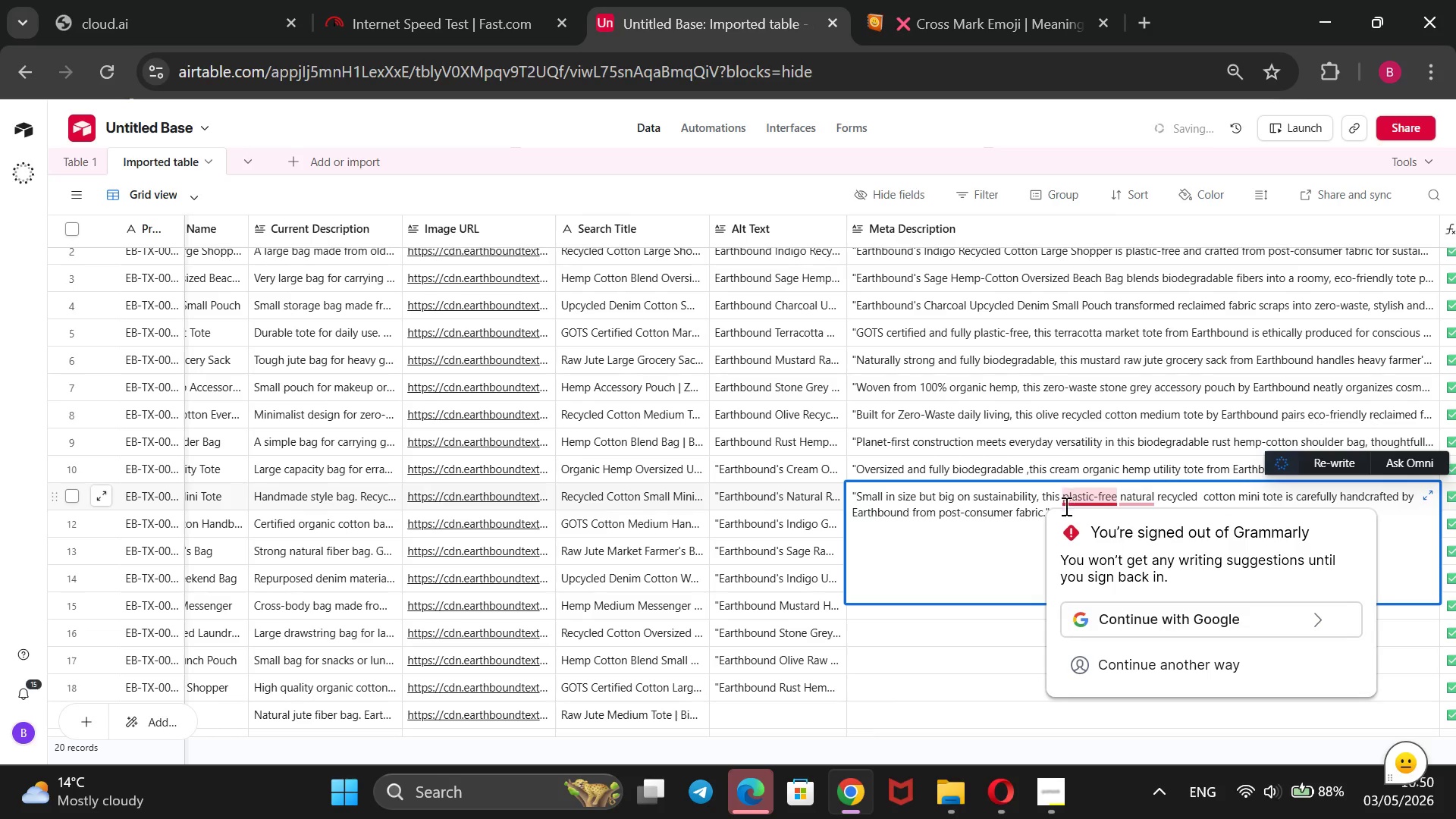 
left_click([1005, 539])
 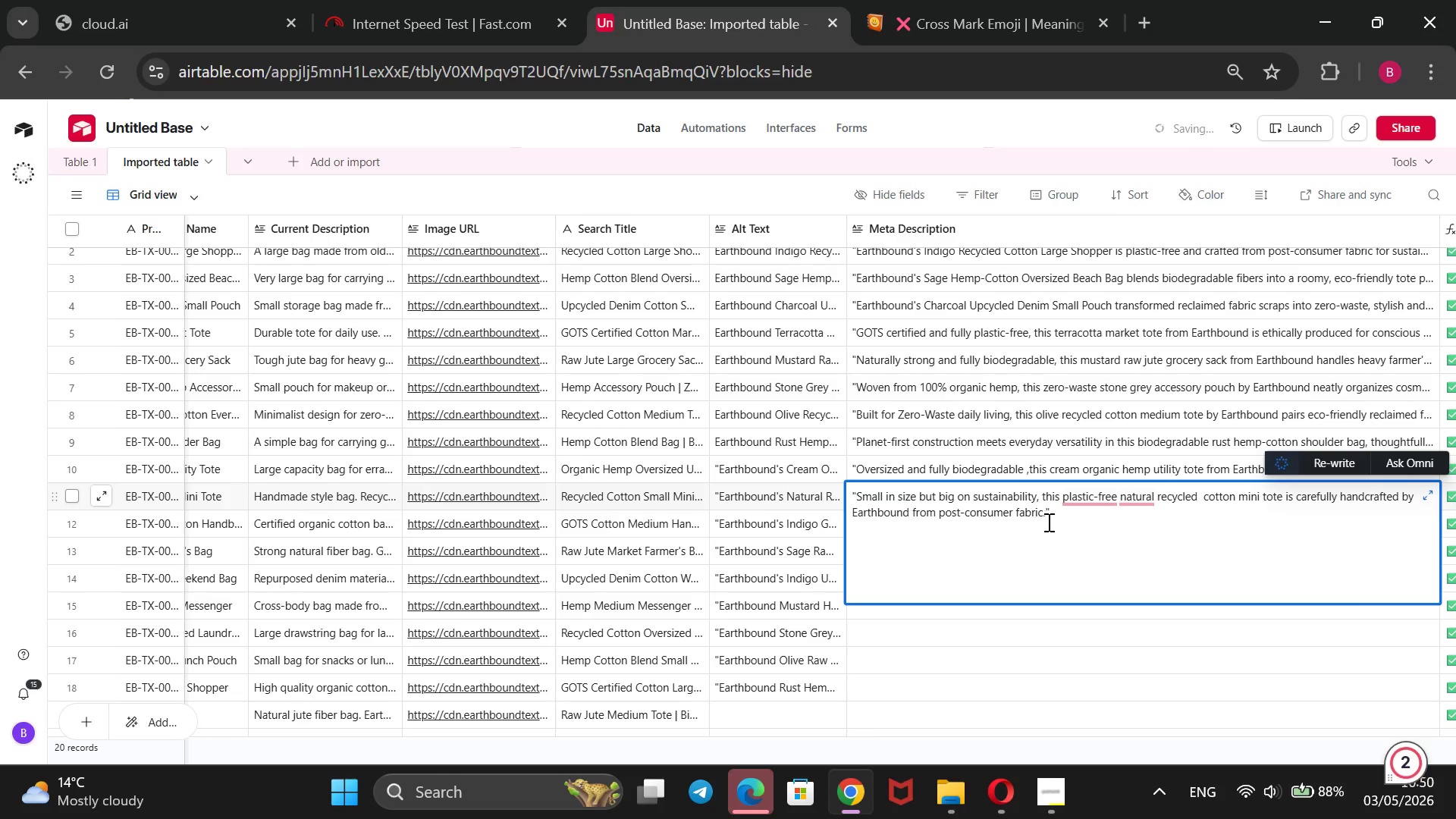 
left_click([1049, 519])
 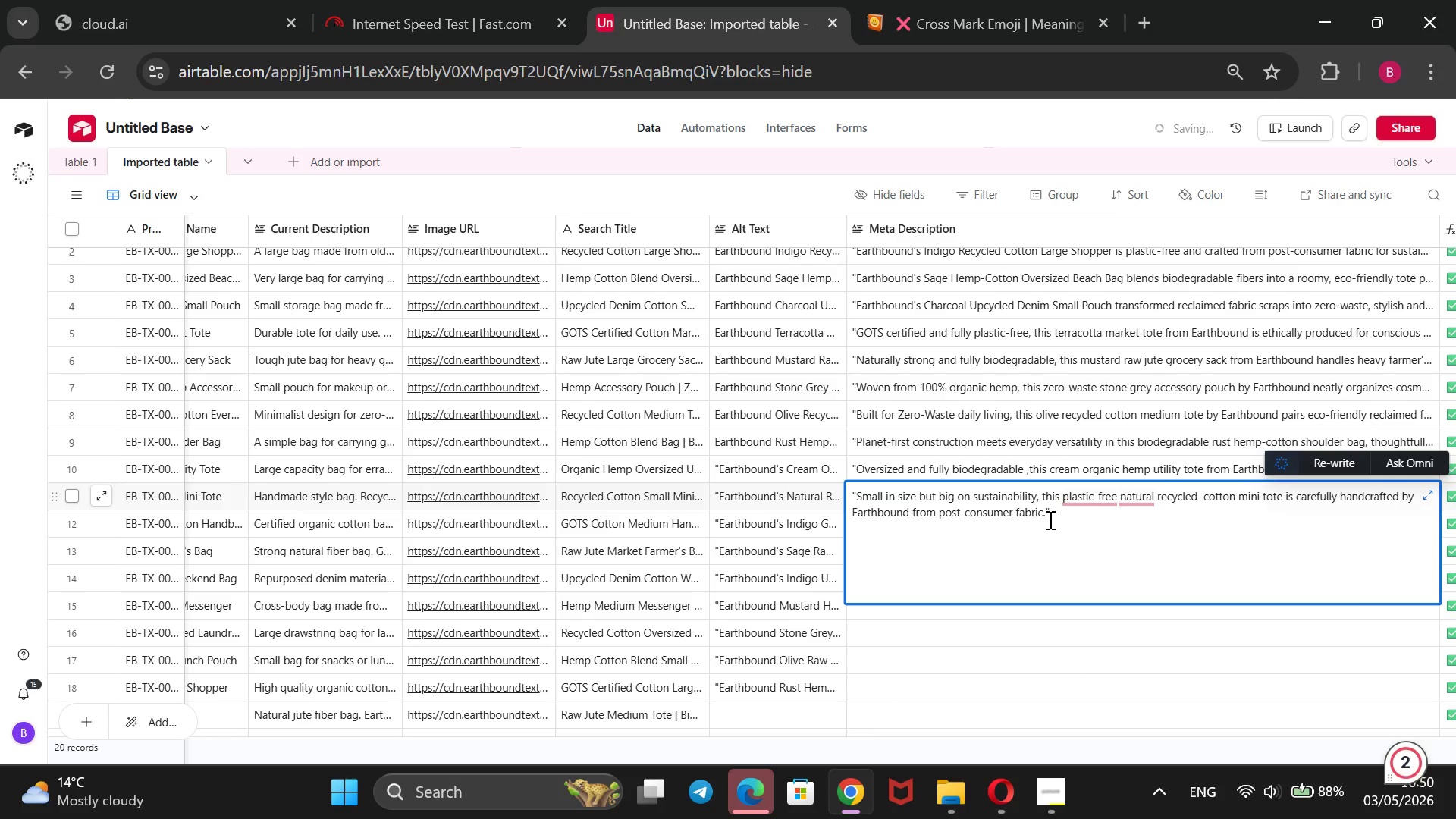 
key(Backspace)
 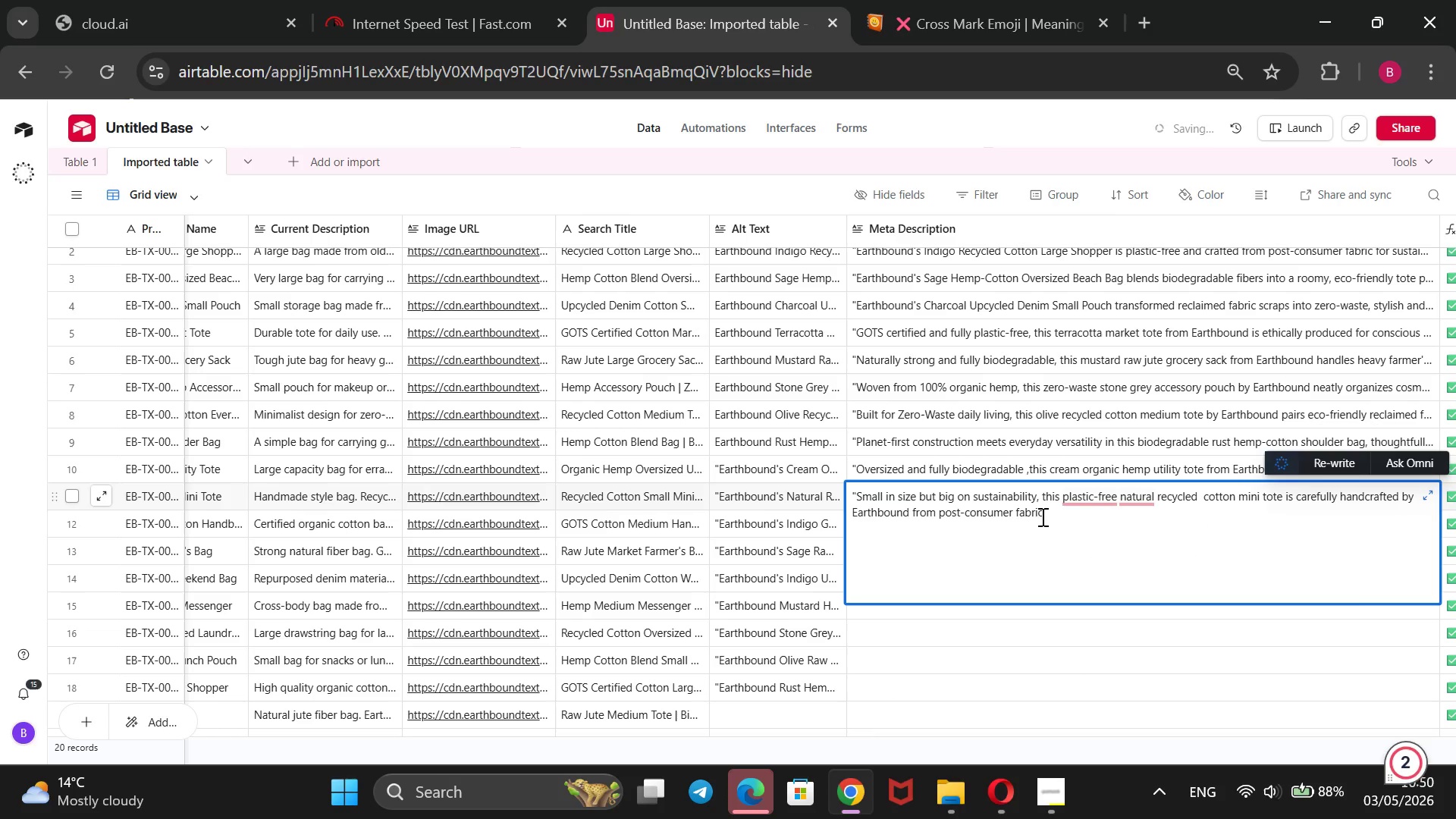 
key(Shift+ShiftRight)
 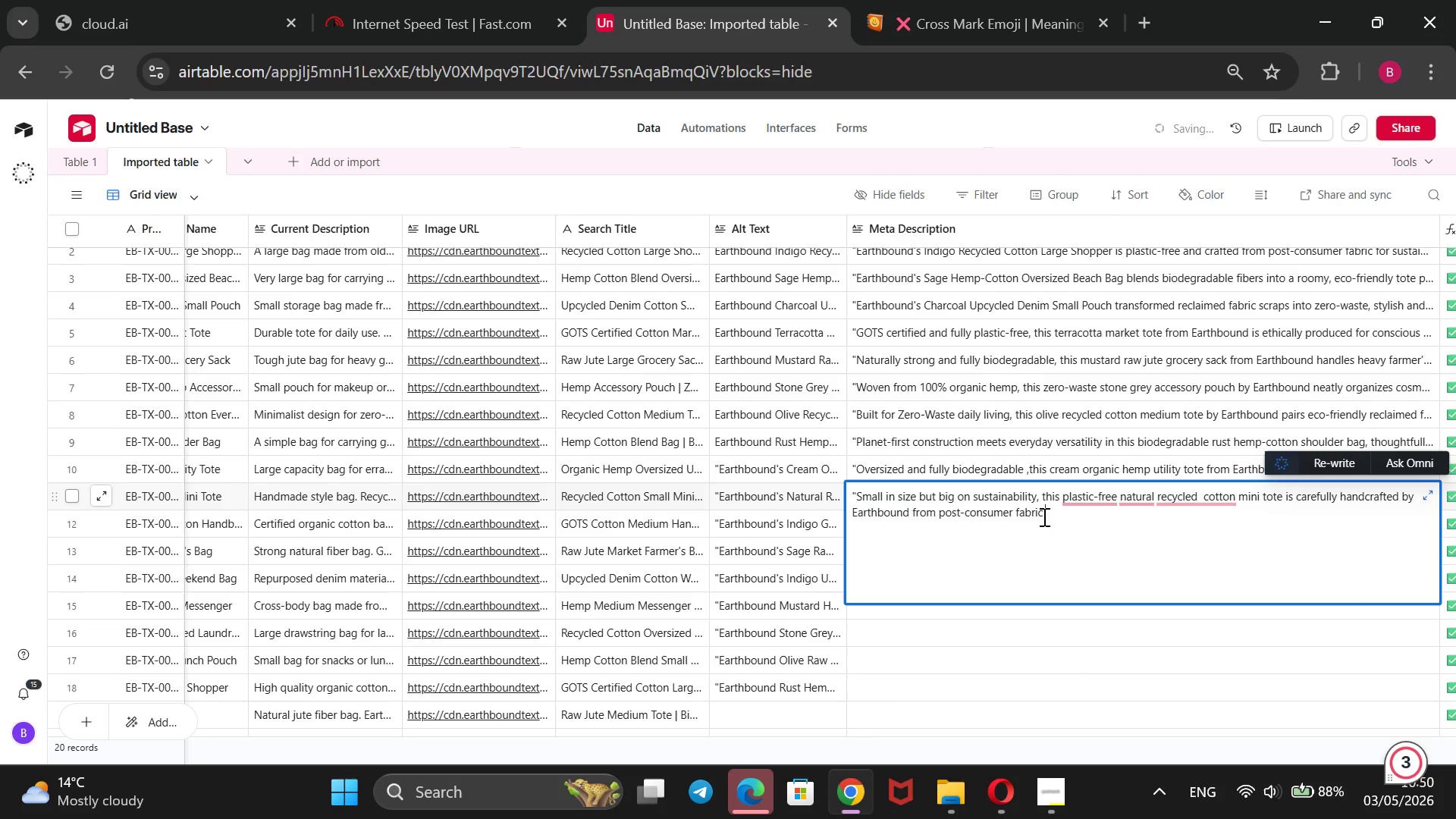 
key(Shift+2)
 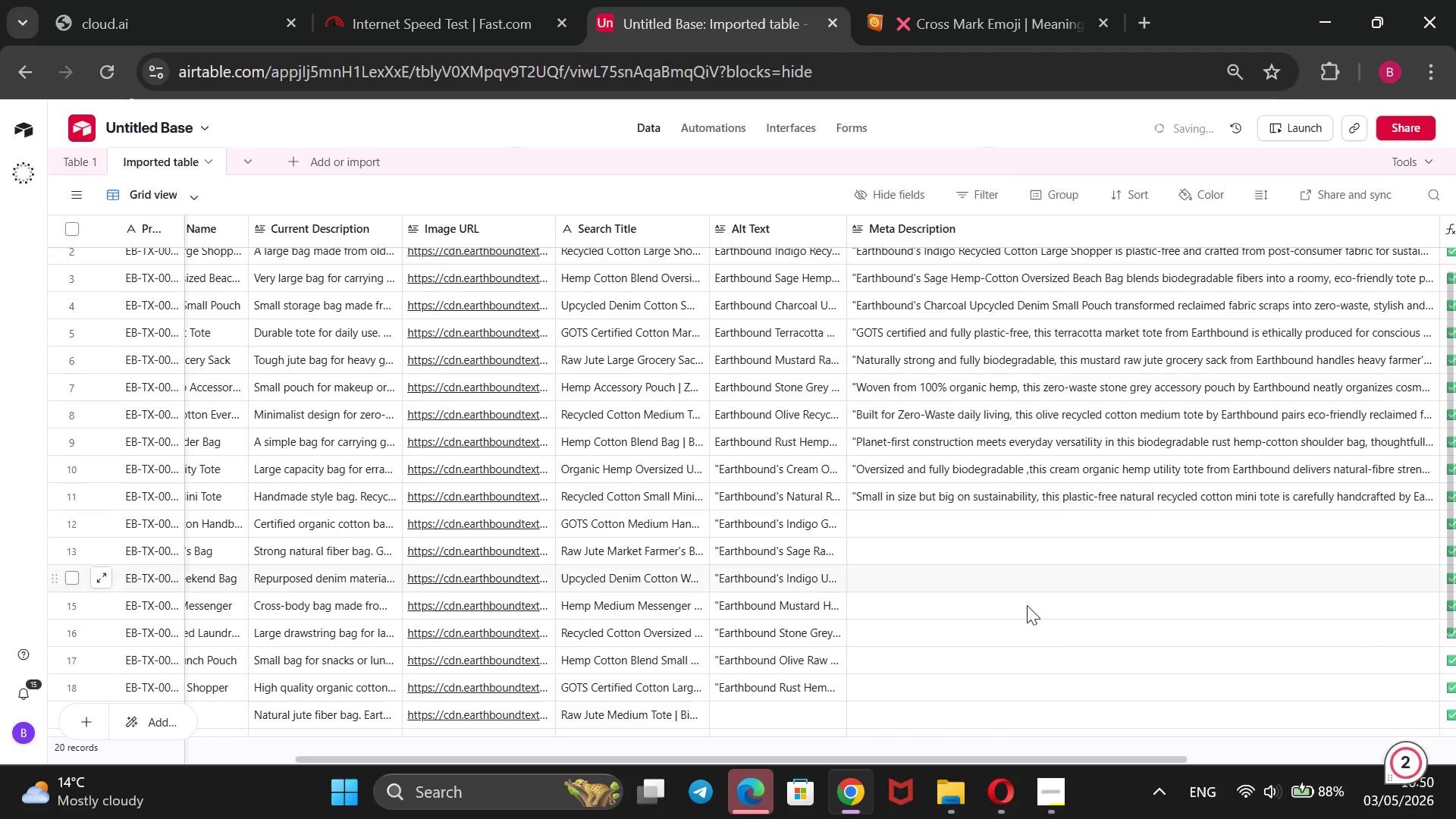 
left_click([1034, 515])
 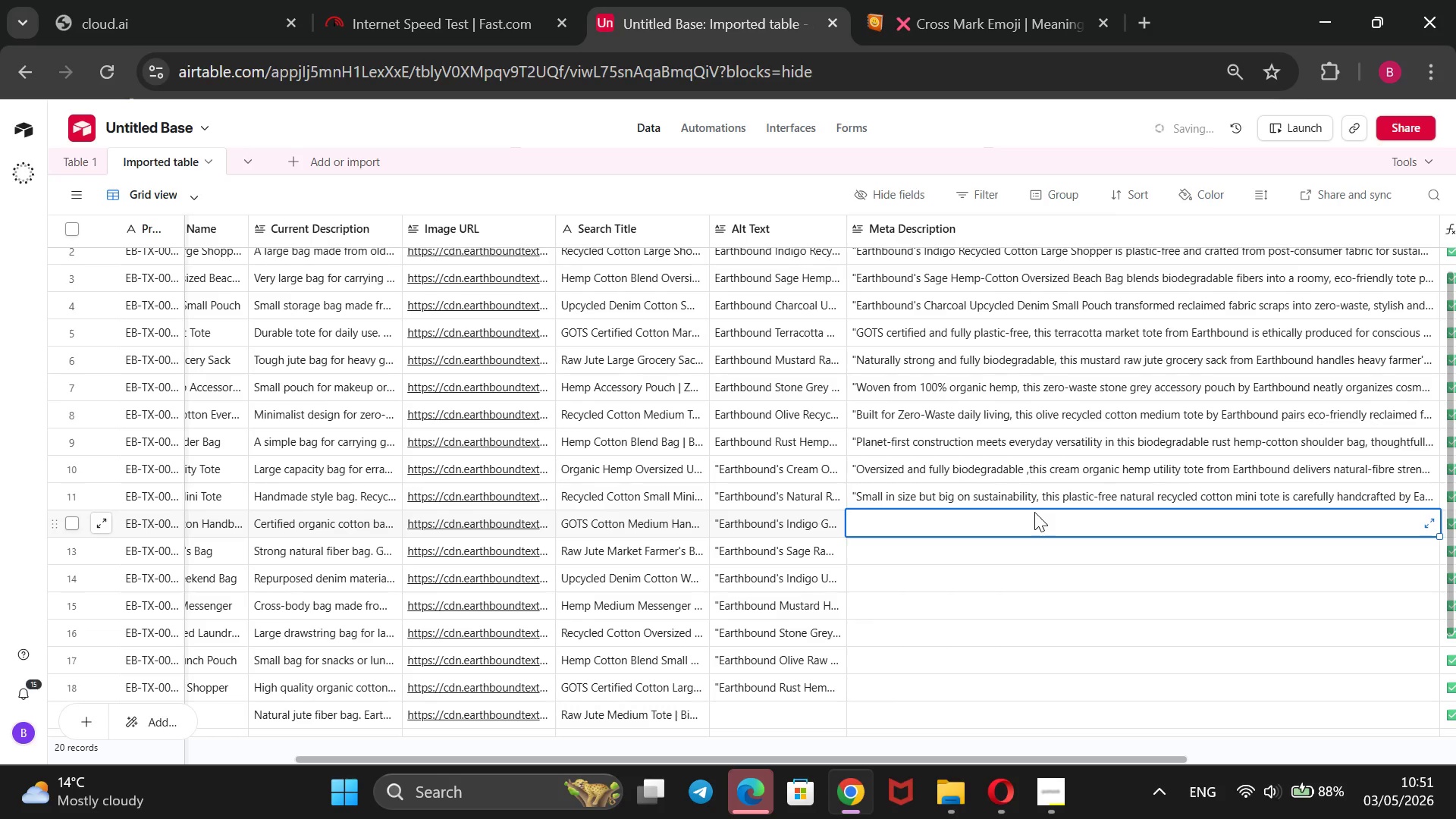 
type(Dermatoligucally safe and )
 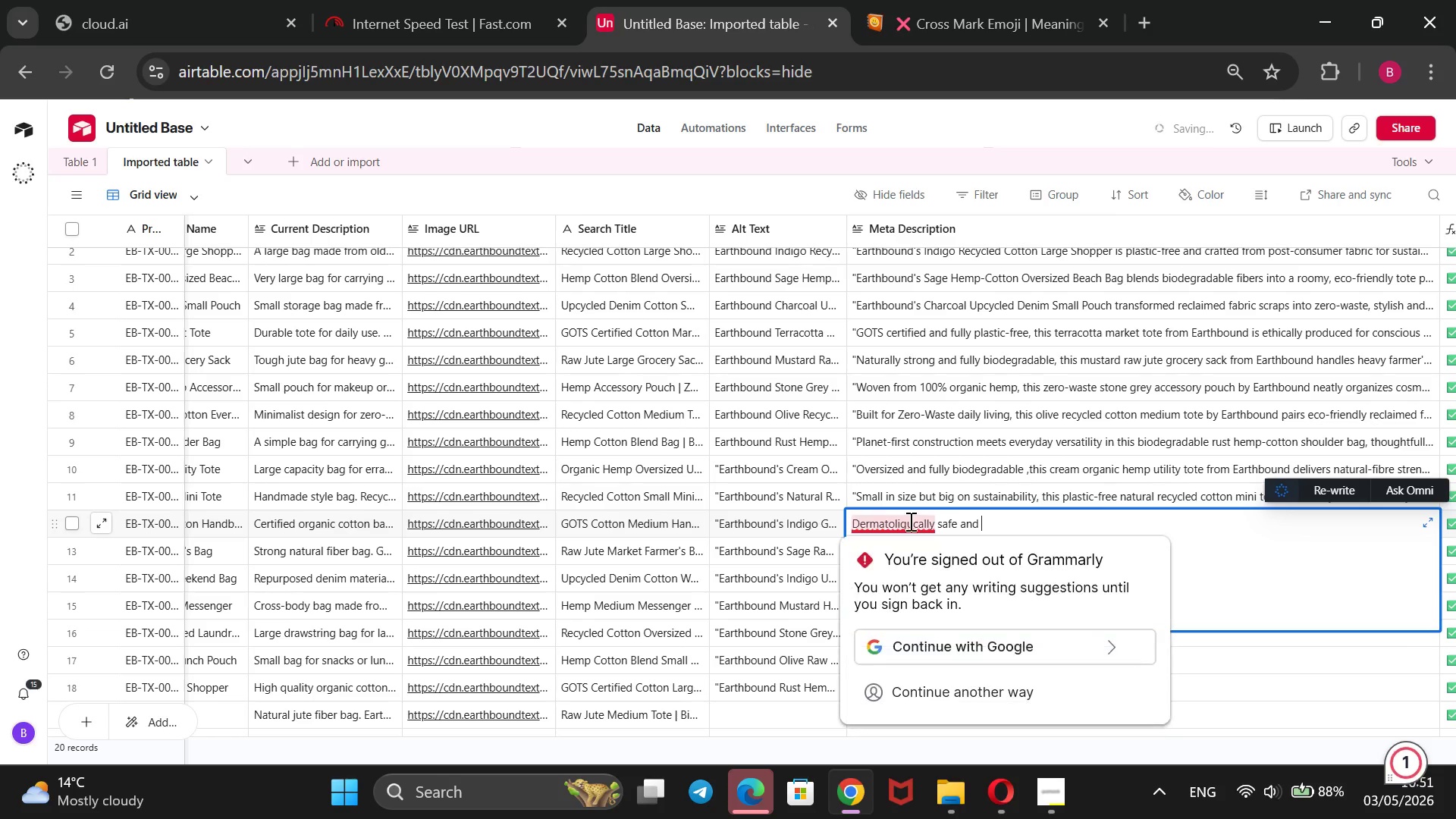 
left_click([918, 521])
 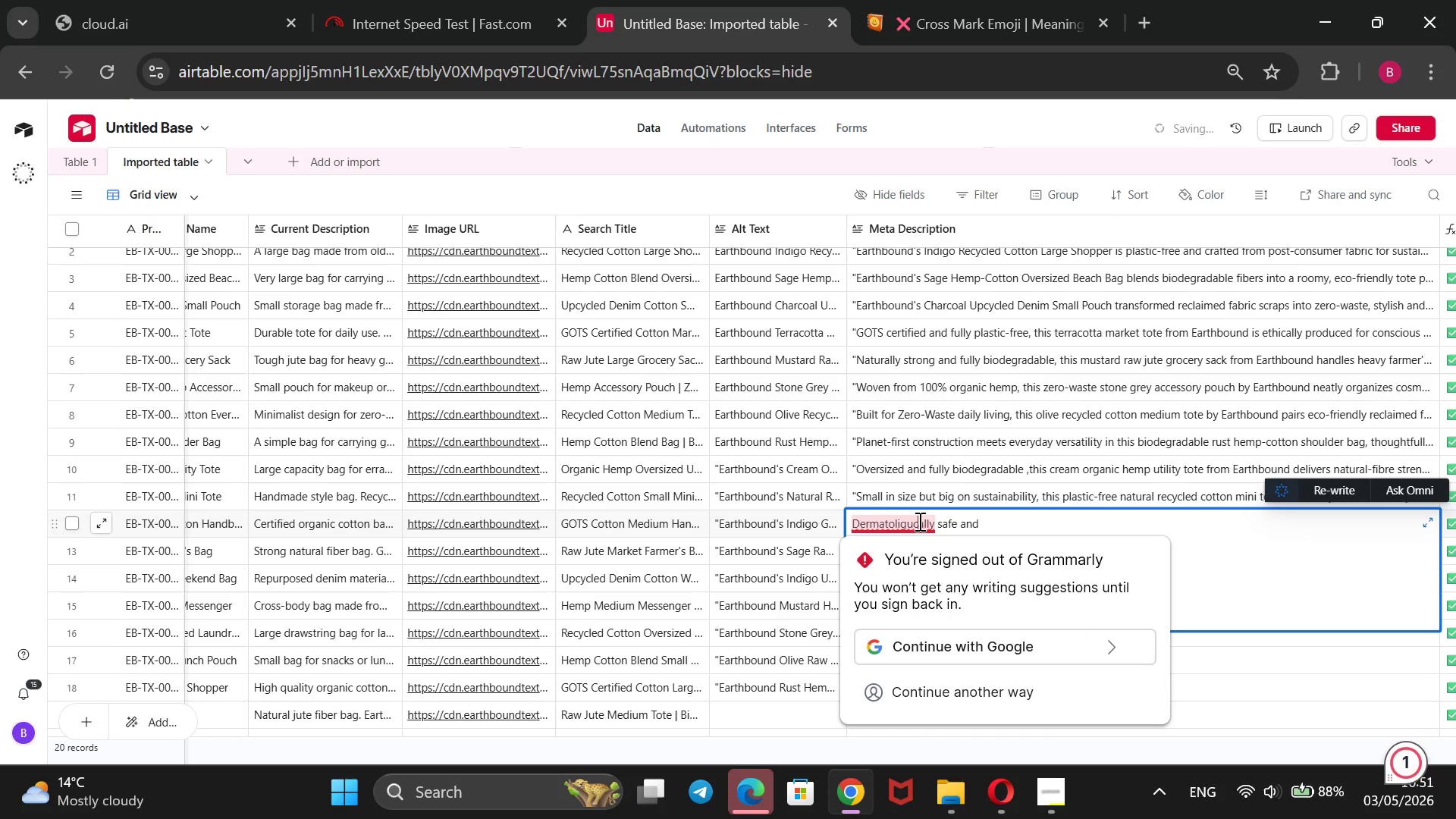 
key(Backspace)
 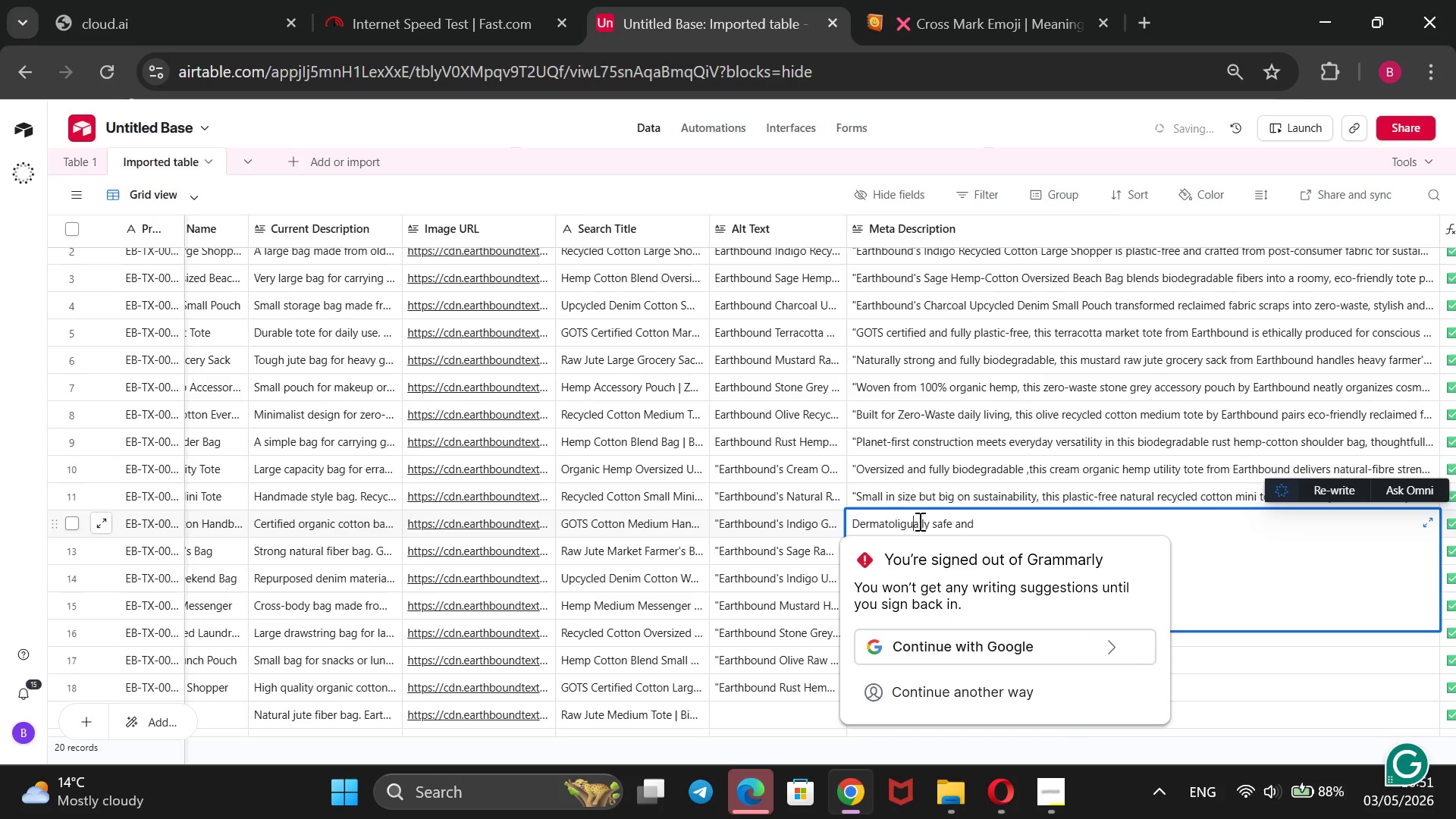 
key(Backspace)
 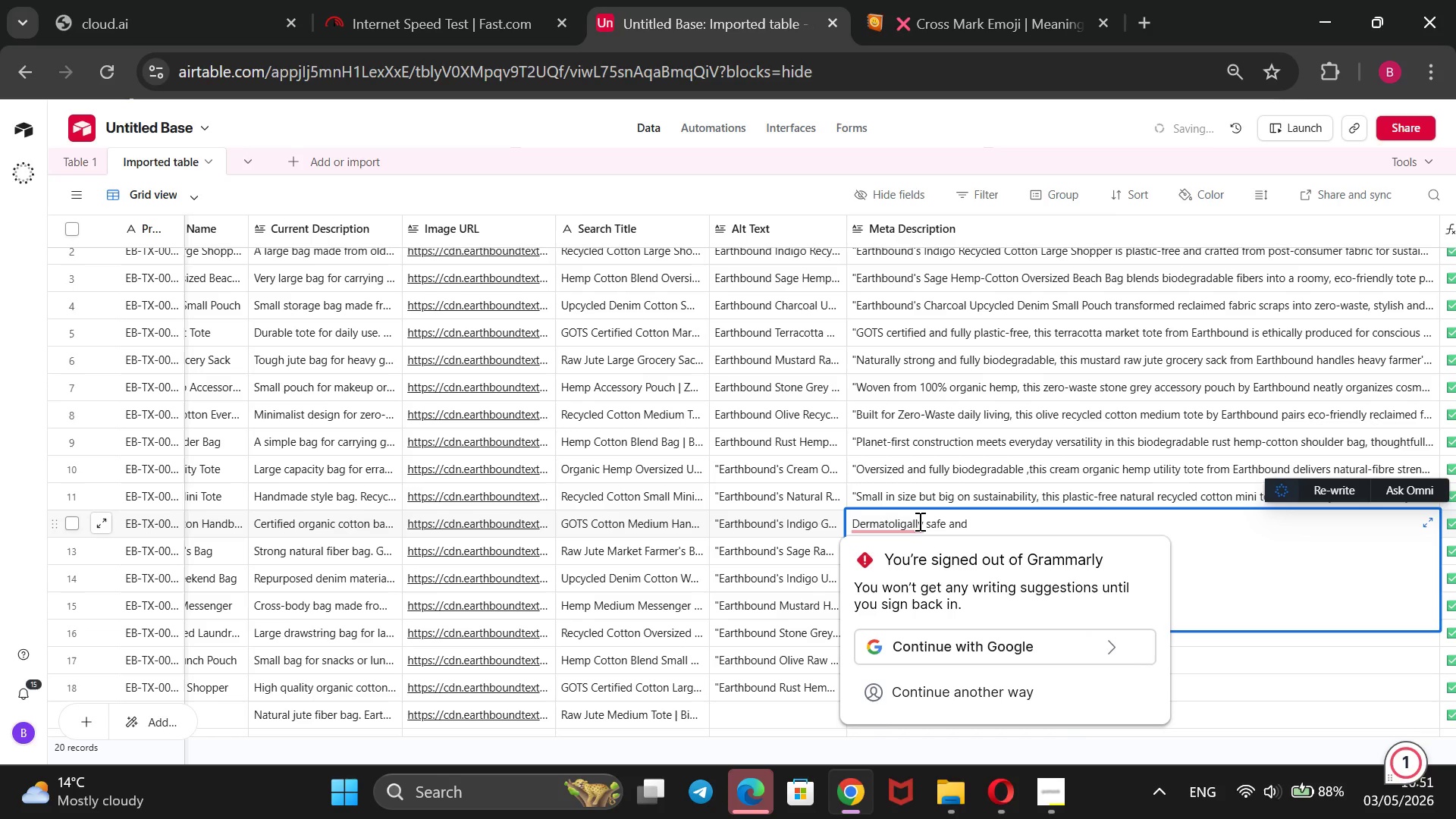 
key(ArrowLeft)
 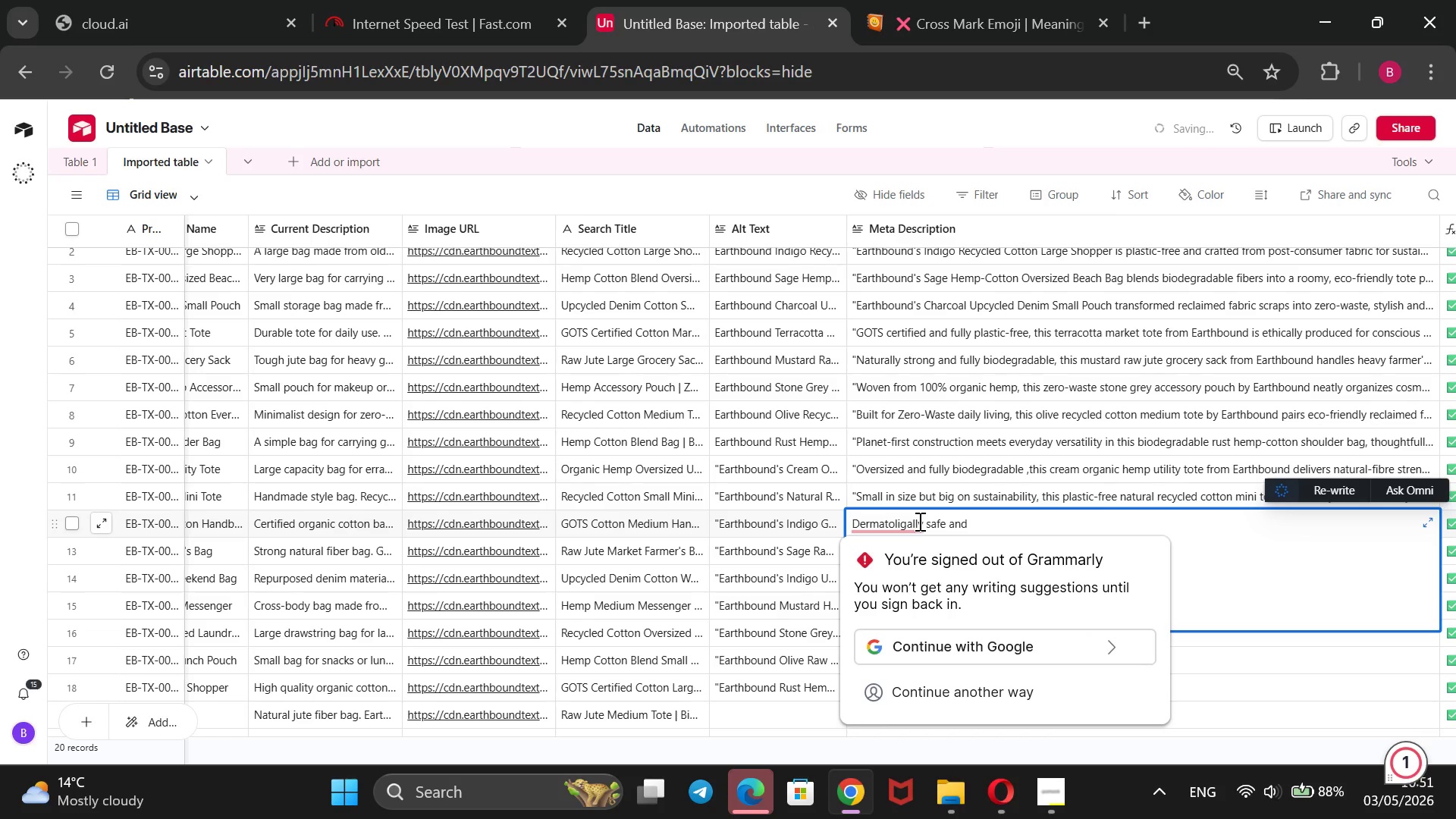 
key(Backspace)
 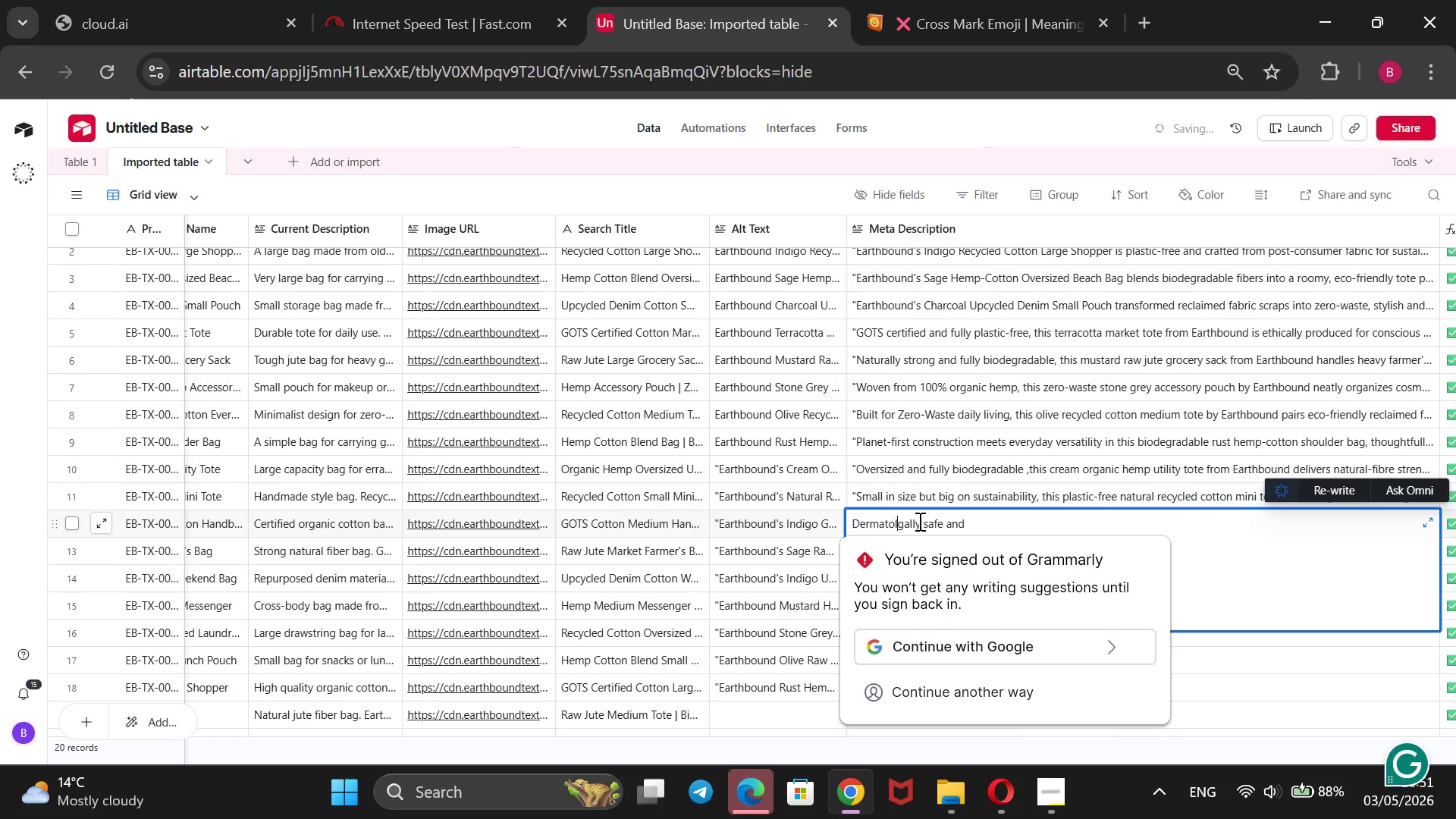 
key(O)
 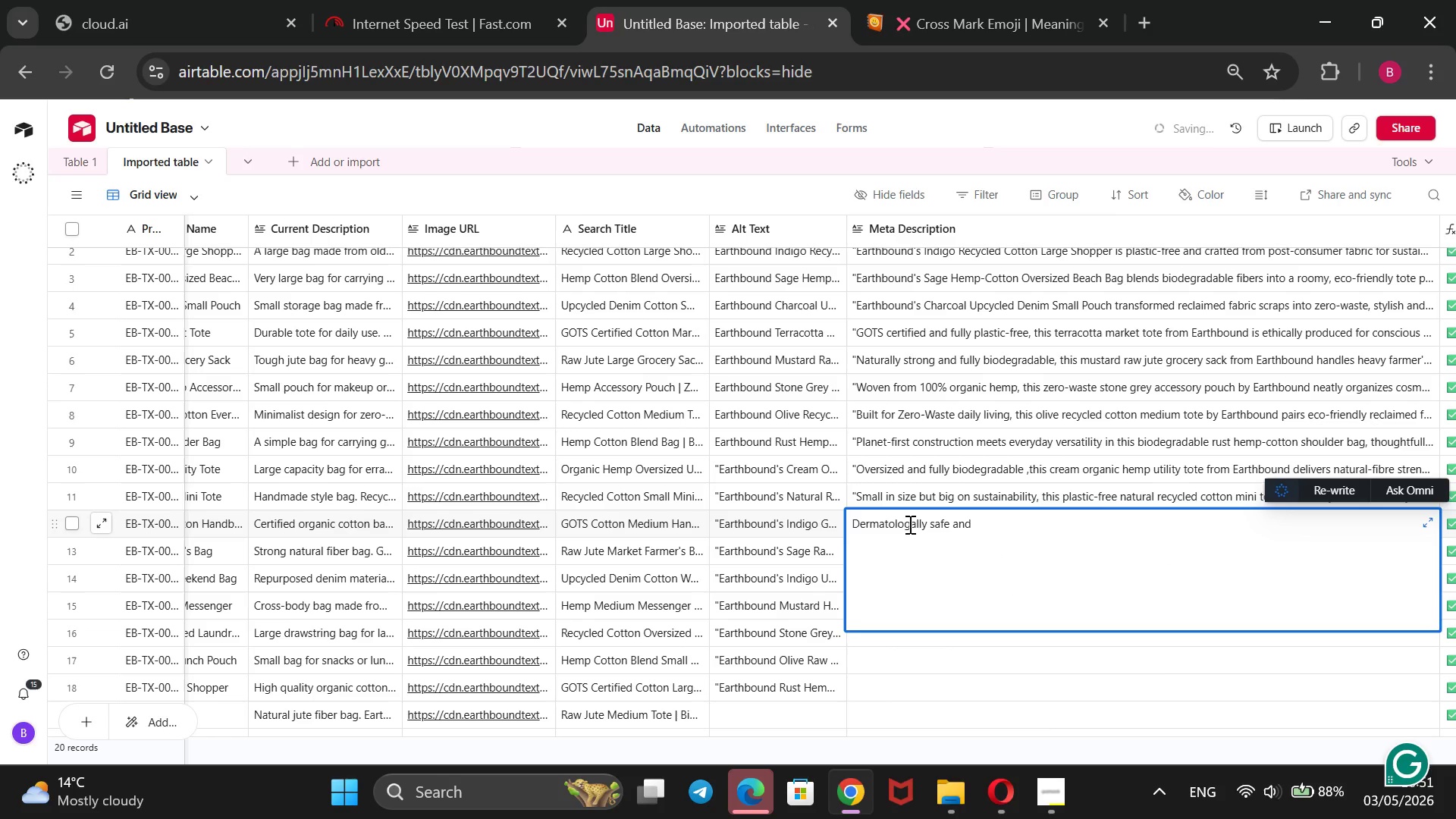 
left_click([908, 524])
 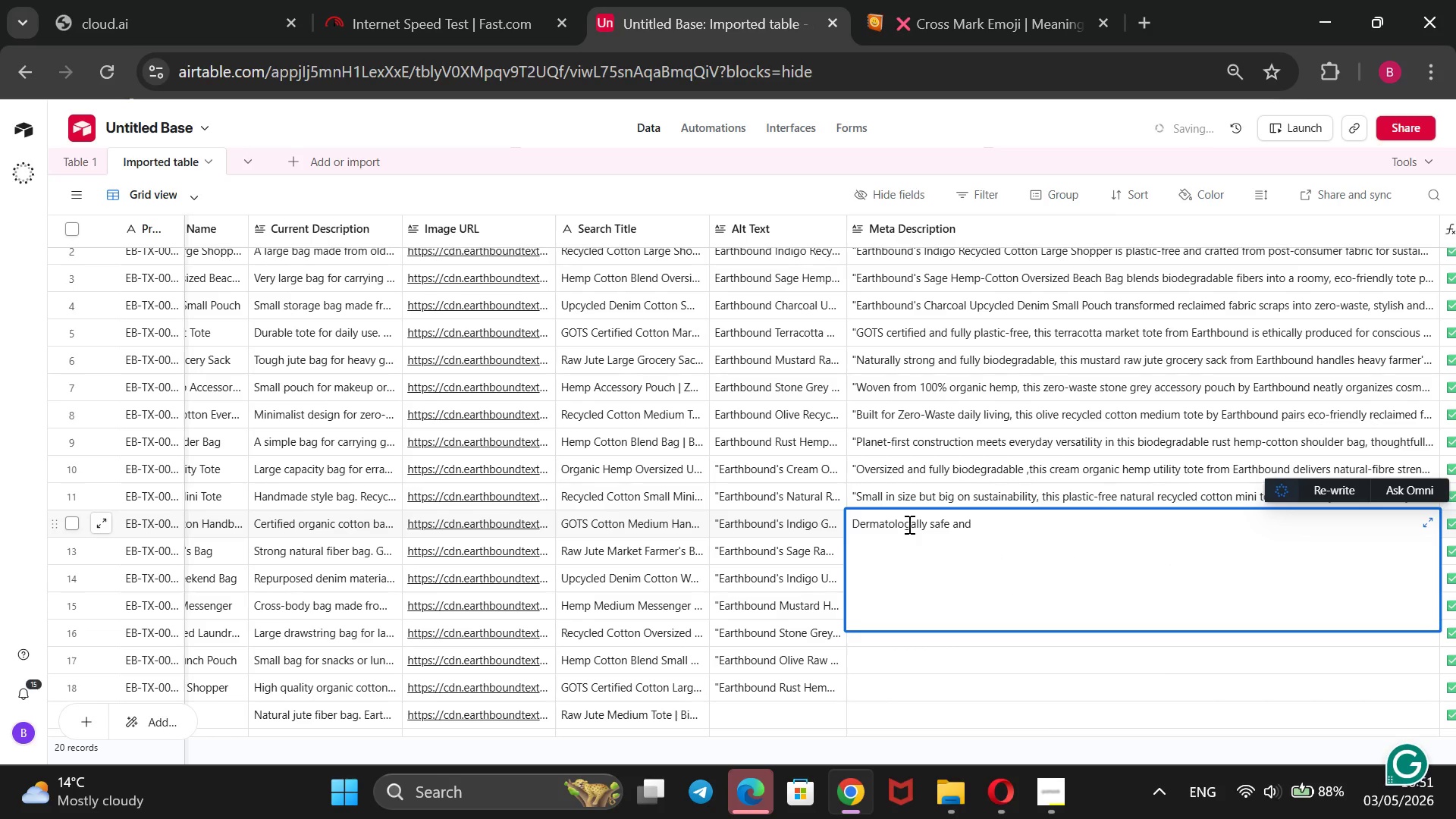 
key(ArrowRight)
 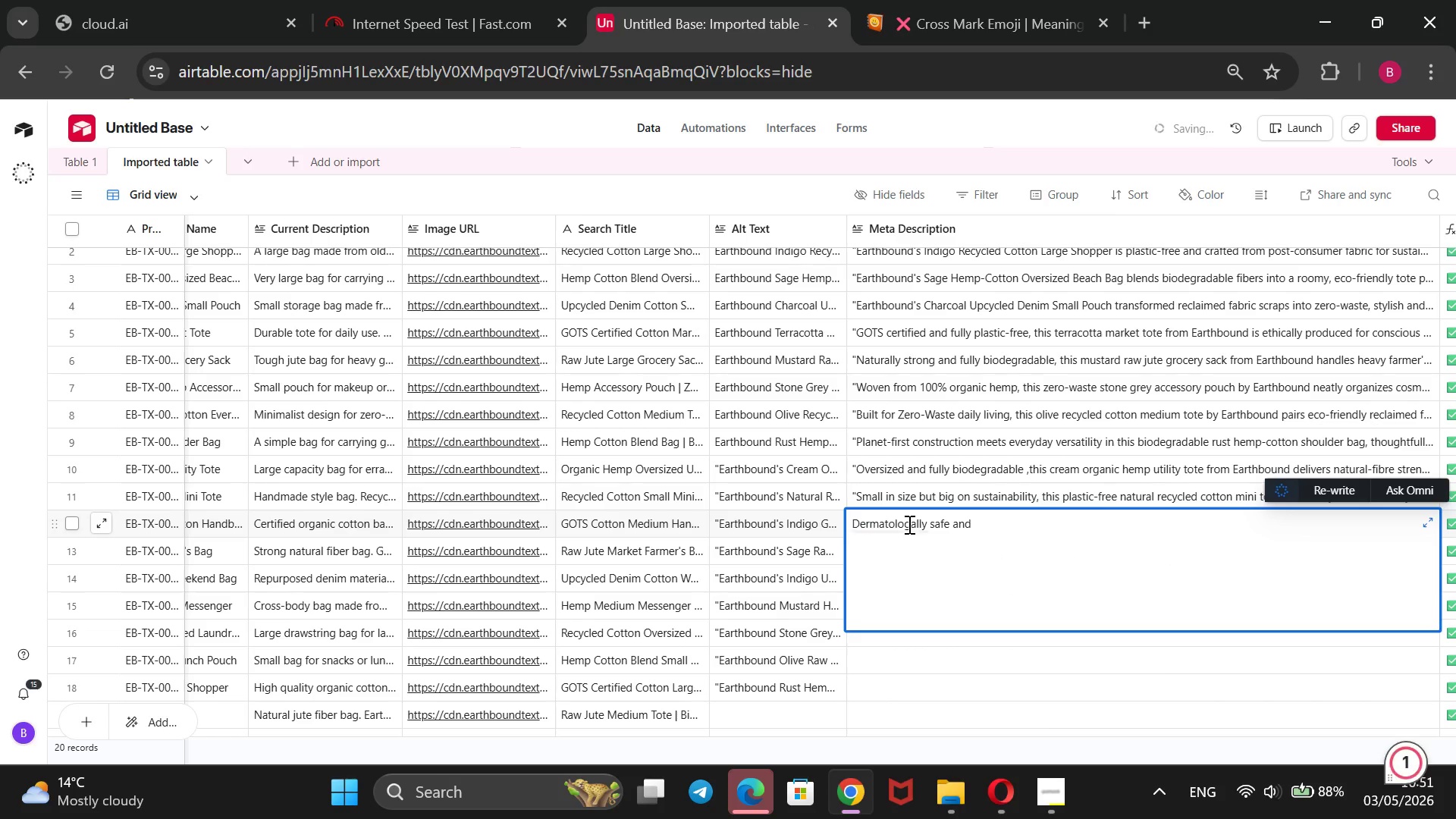 
key(ArrowLeft)
 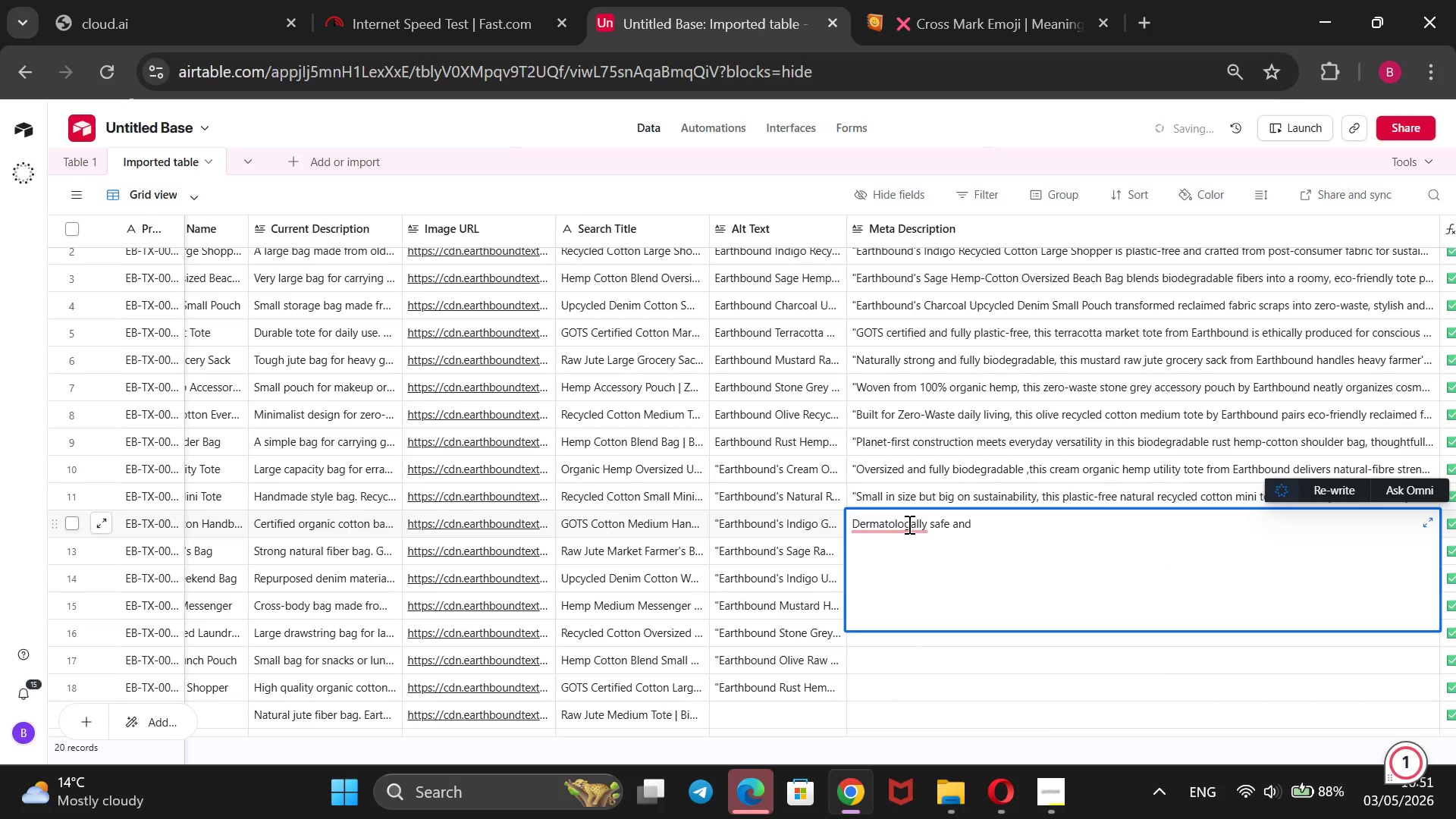 
type(ic)
 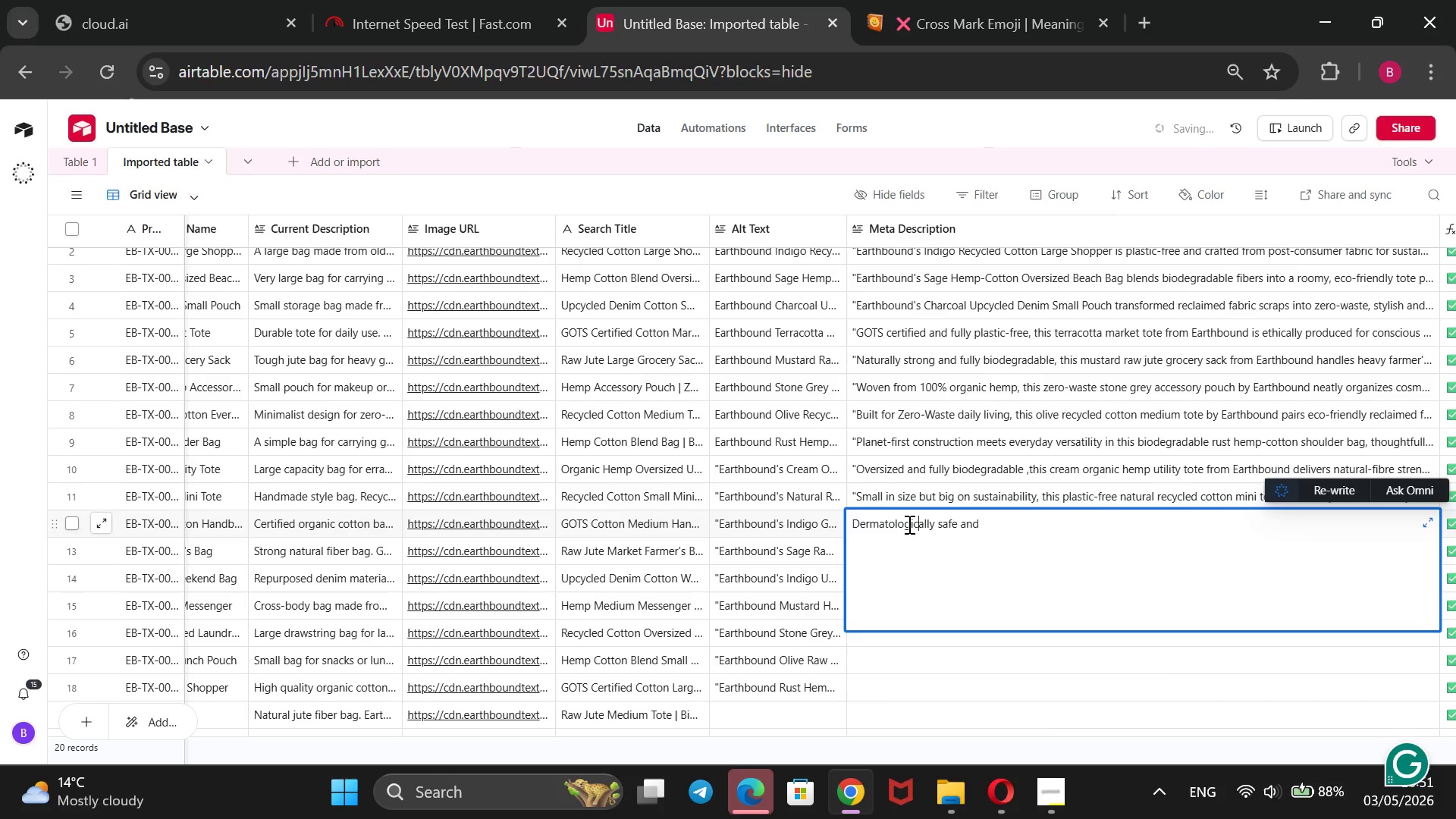 
hold_key(key=ArrowRight, duration=0.7)
 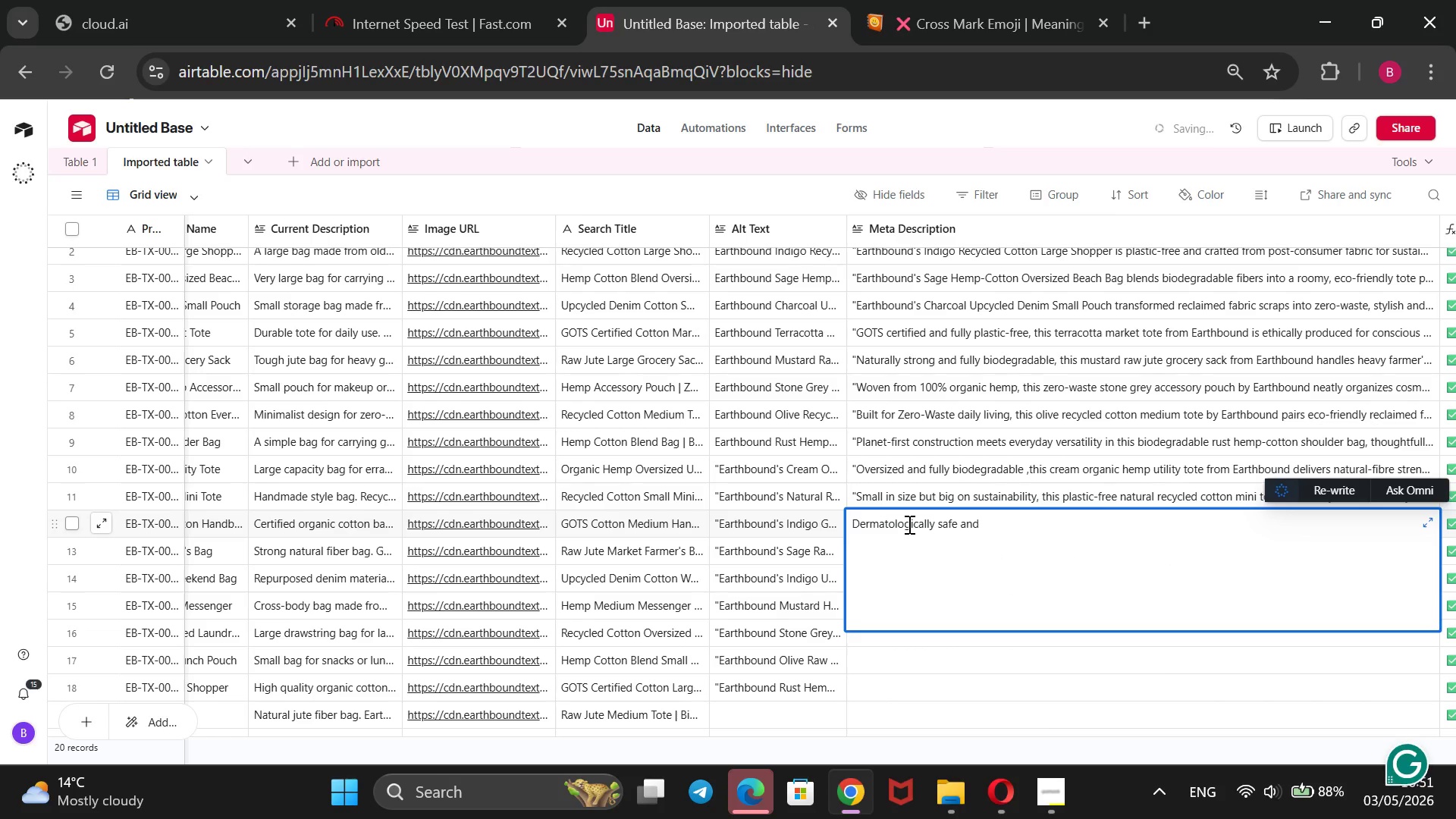 
key(ArrowRight)
 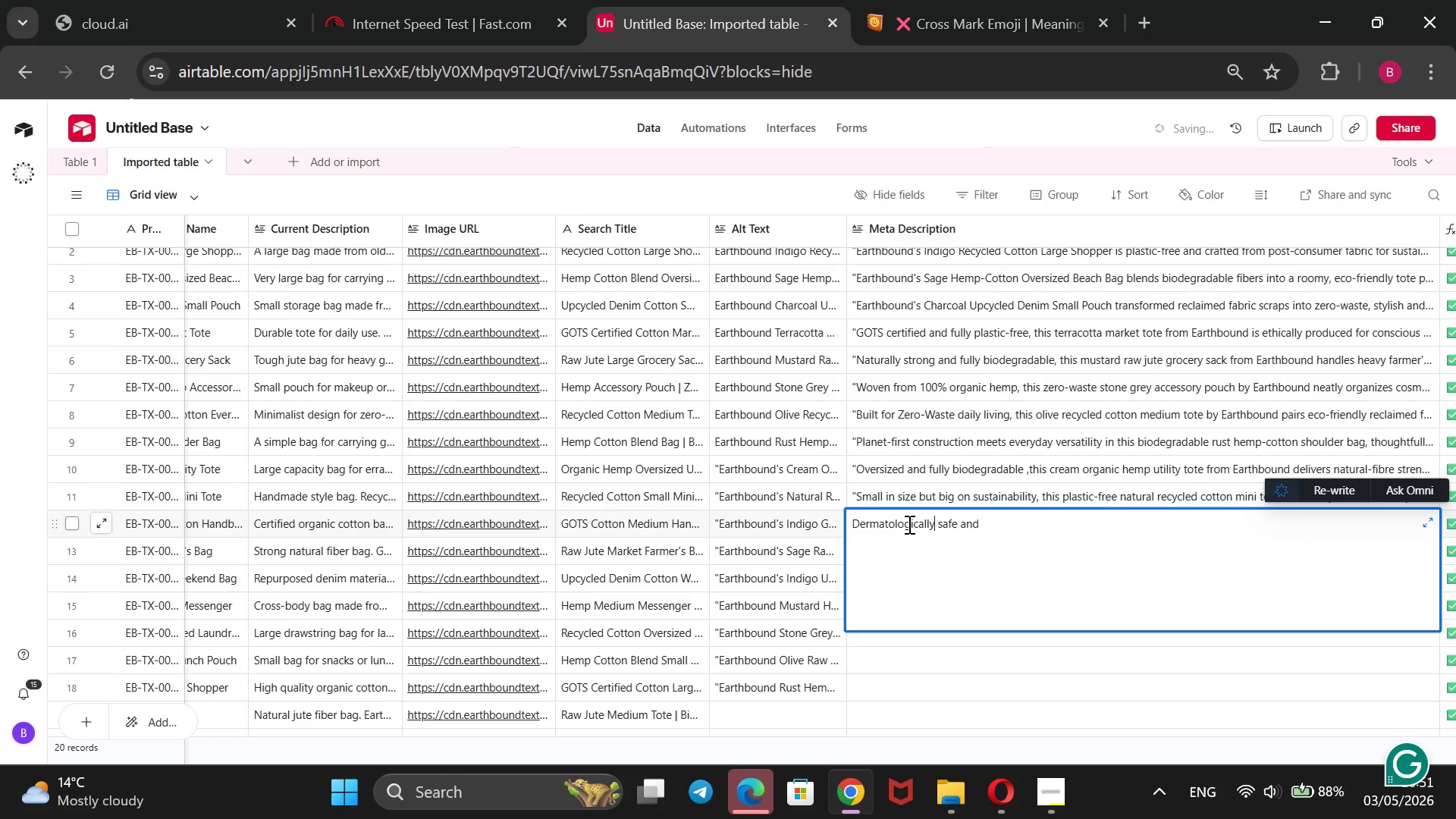 
key(ArrowRight)
 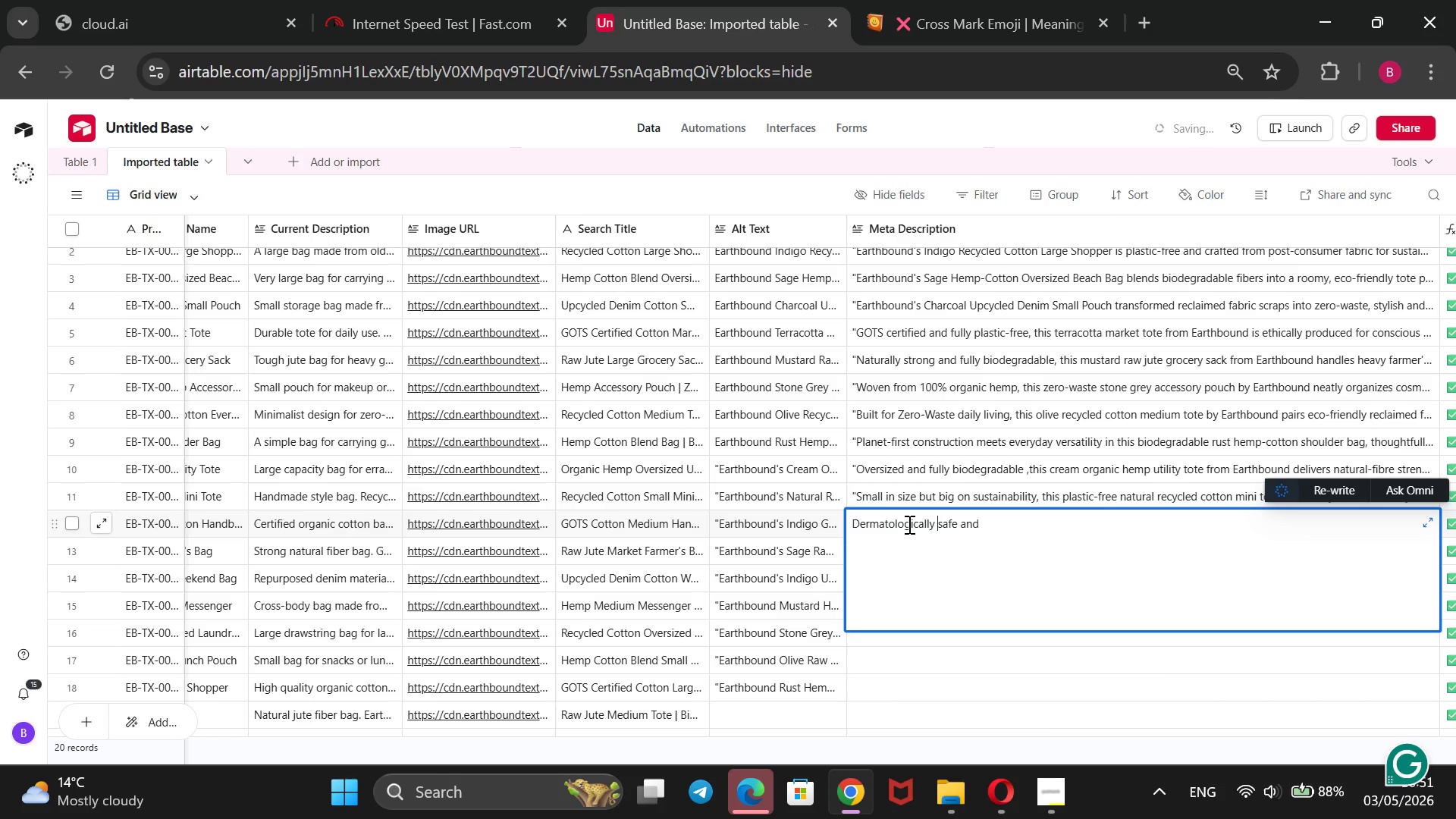 
key(ArrowRight)
 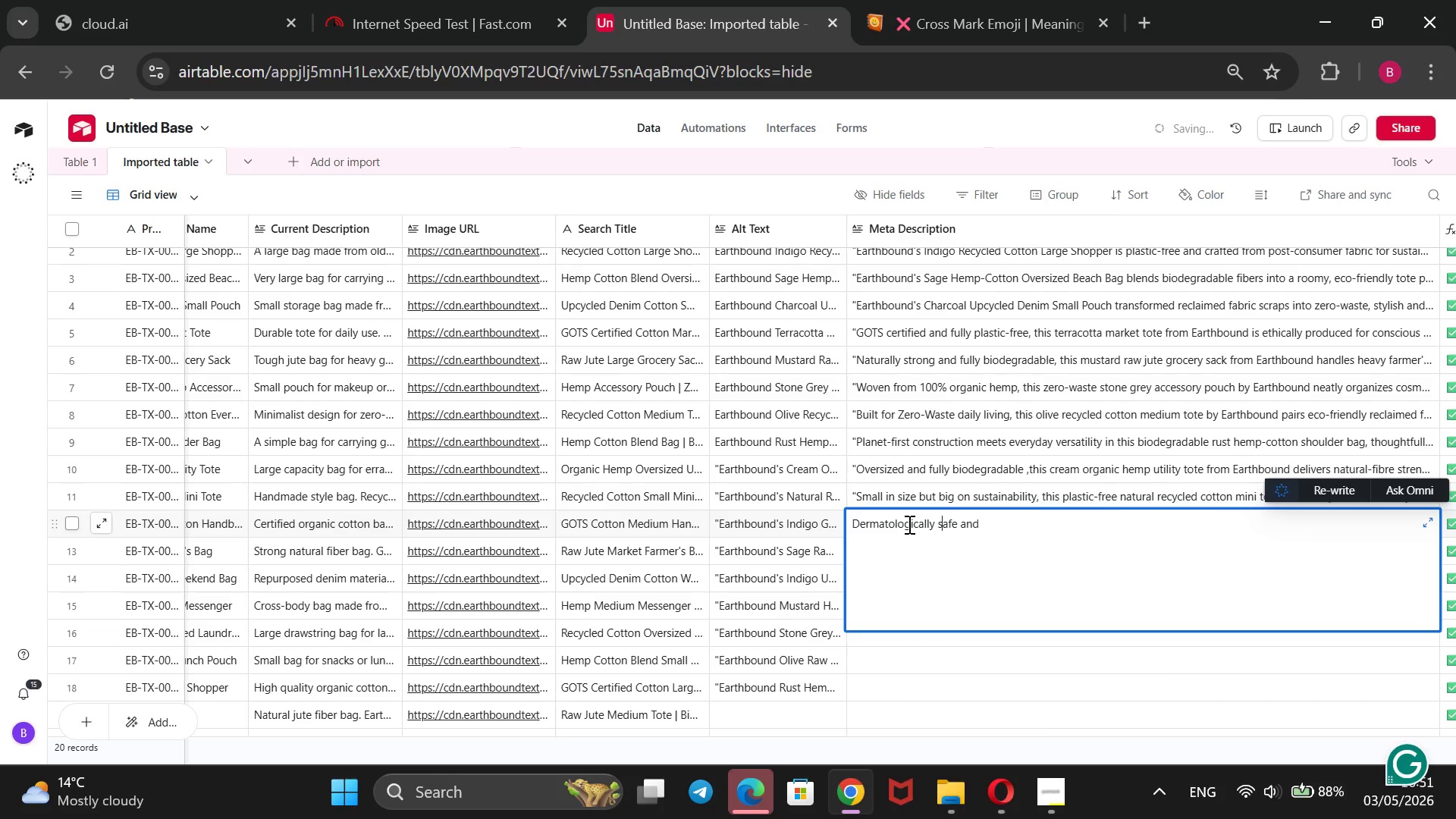 
key(ArrowRight)
 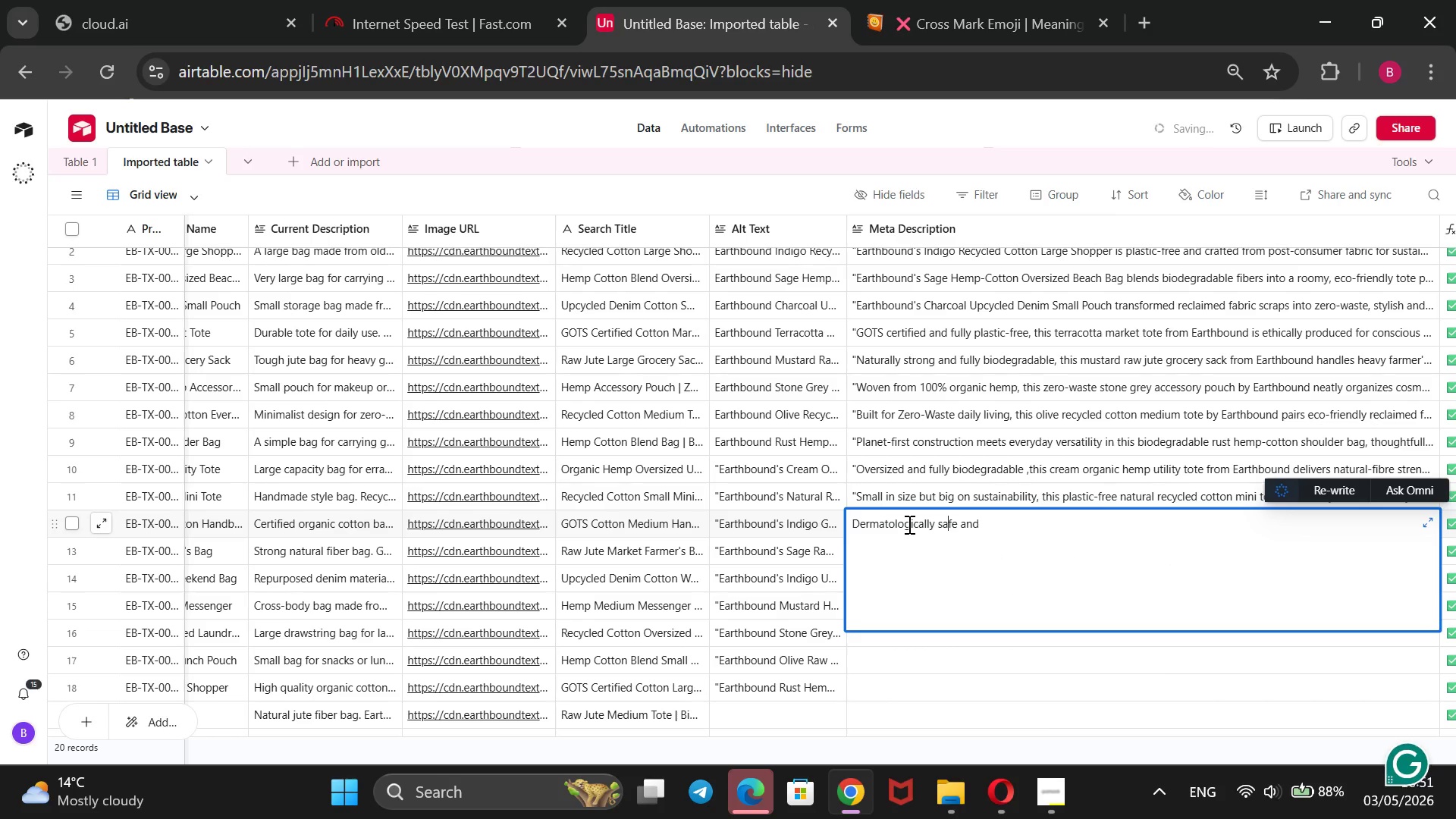 
key(ArrowRight)
 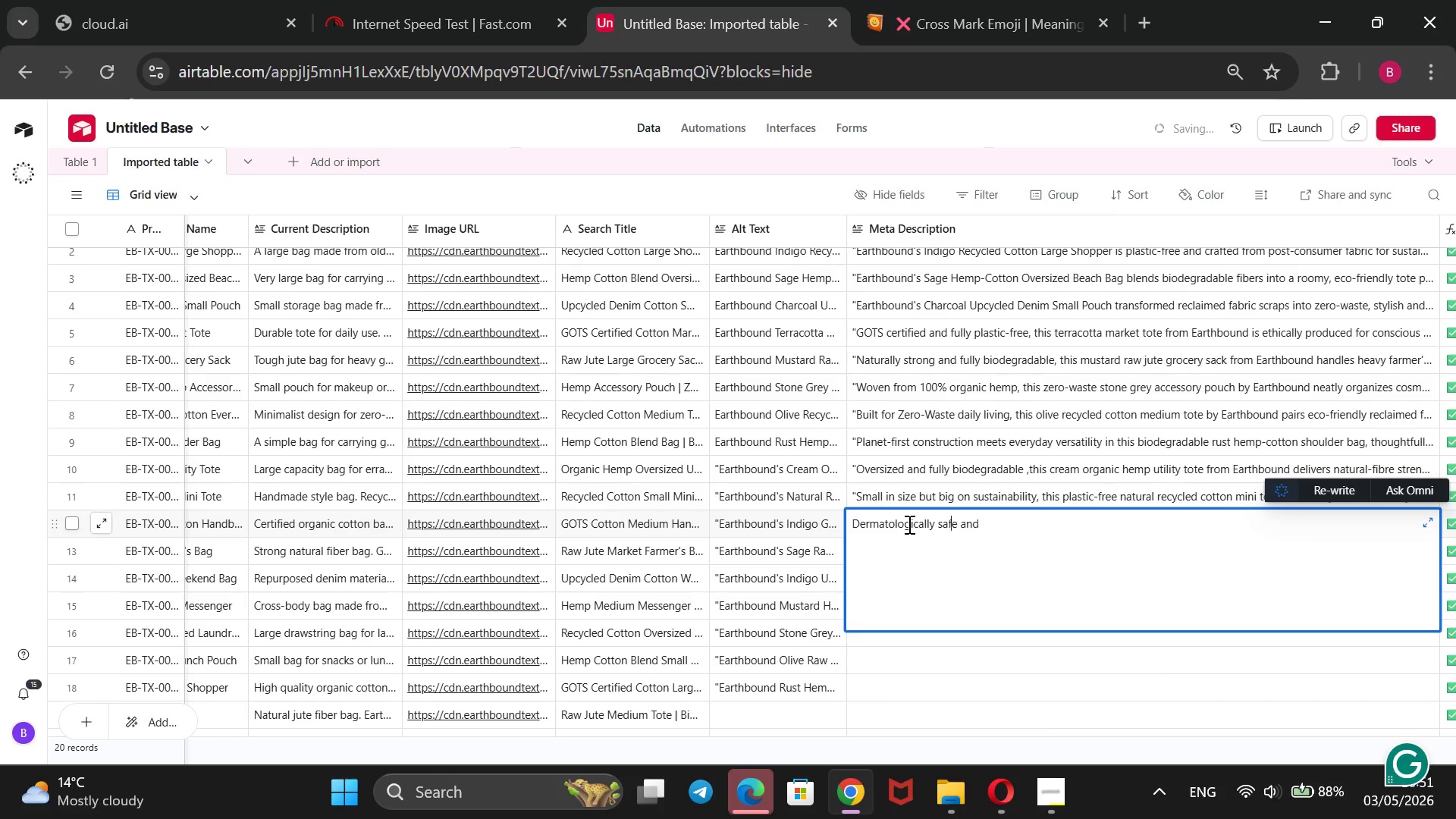 
key(ArrowRight)
 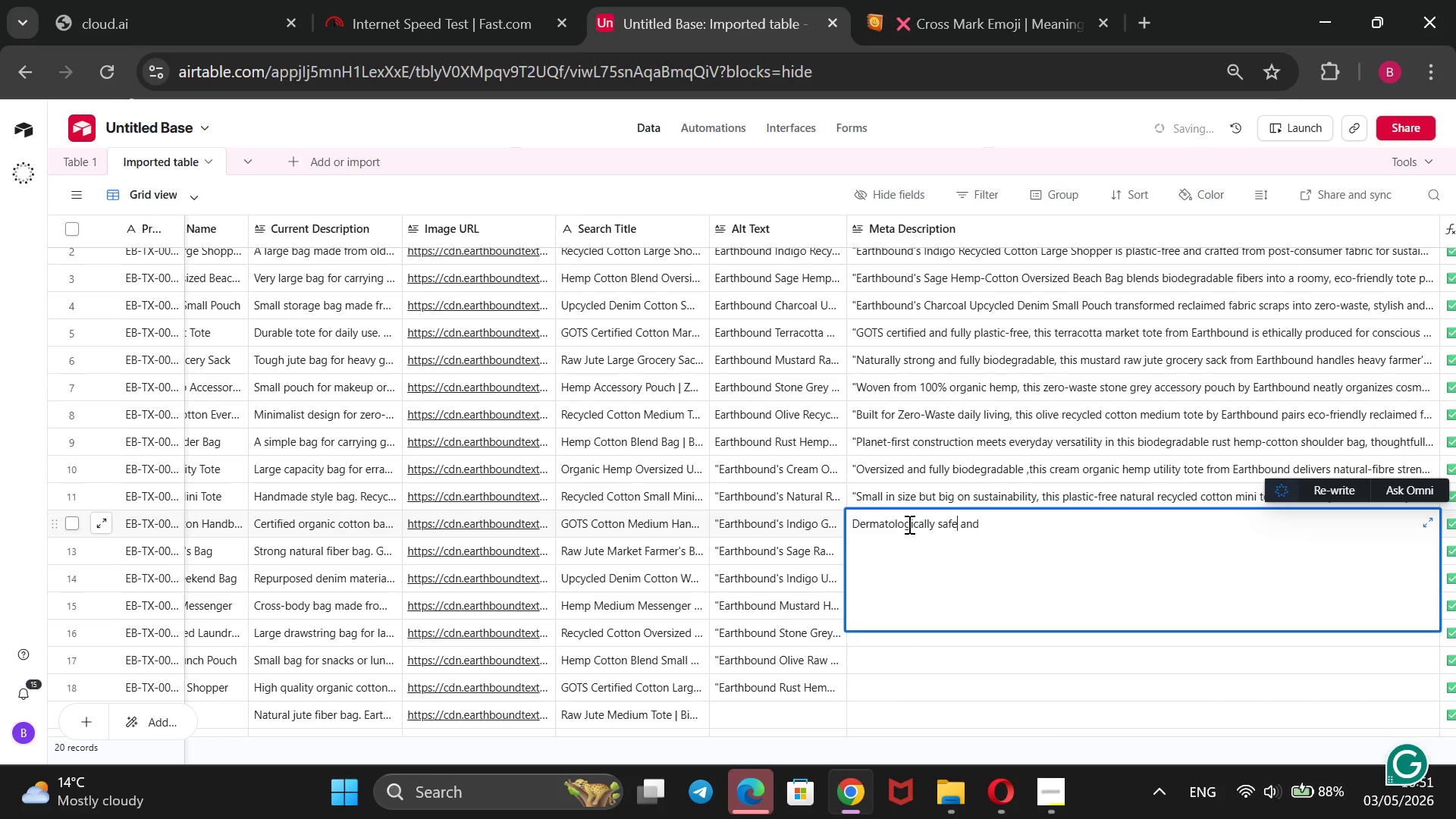 
key(ArrowRight)
 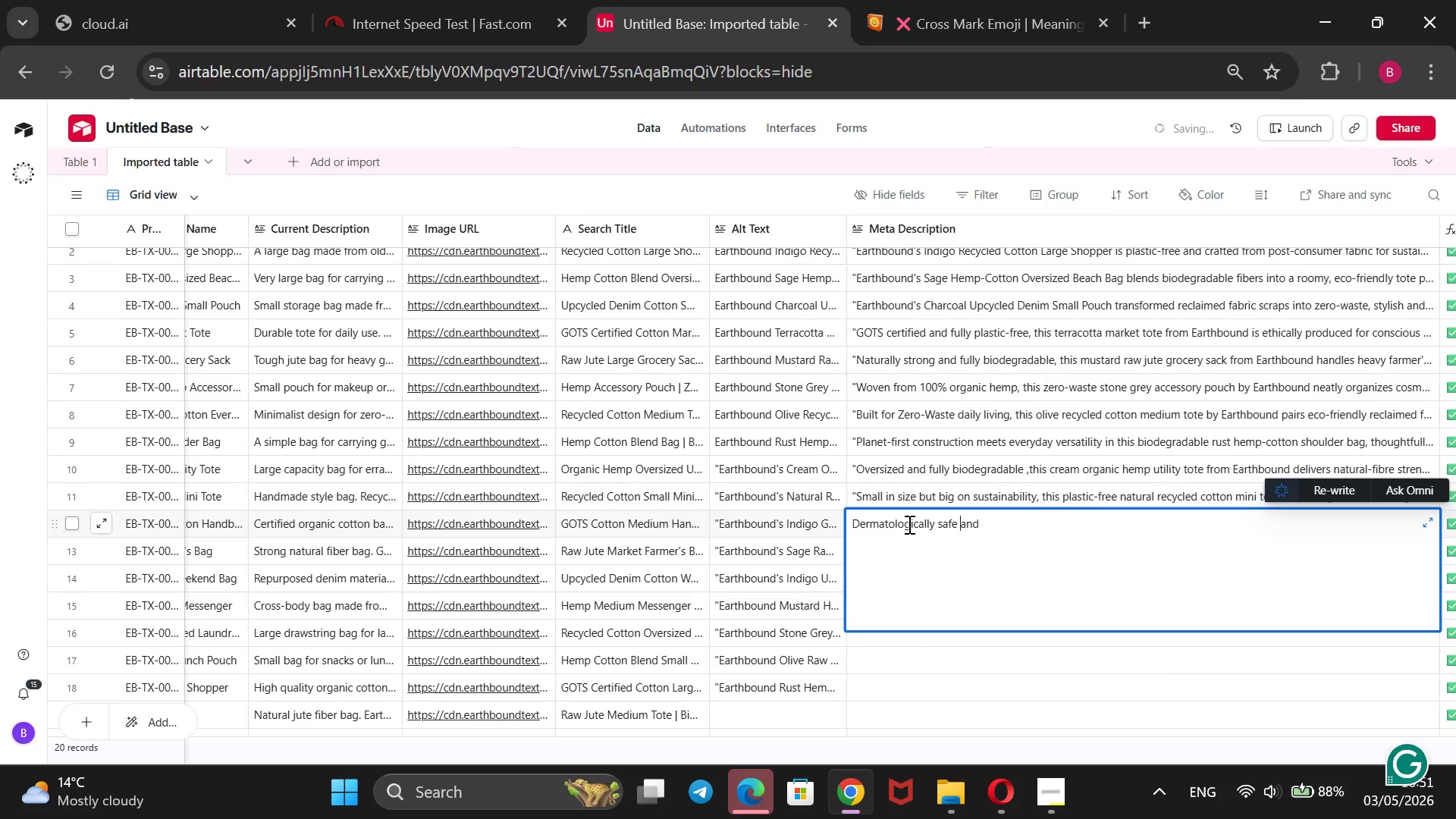 
key(ArrowRight)
 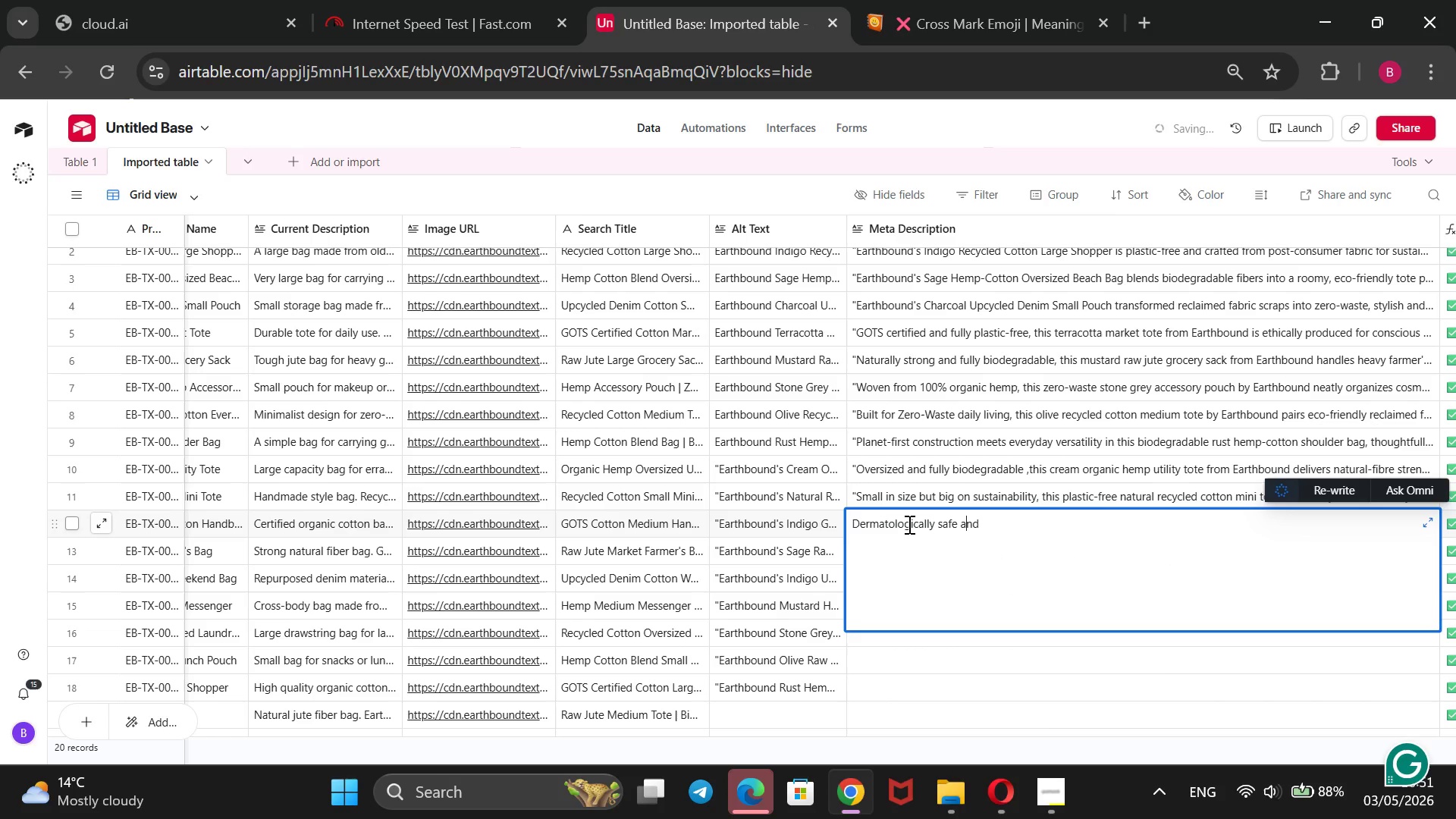 
key(ArrowRight)
 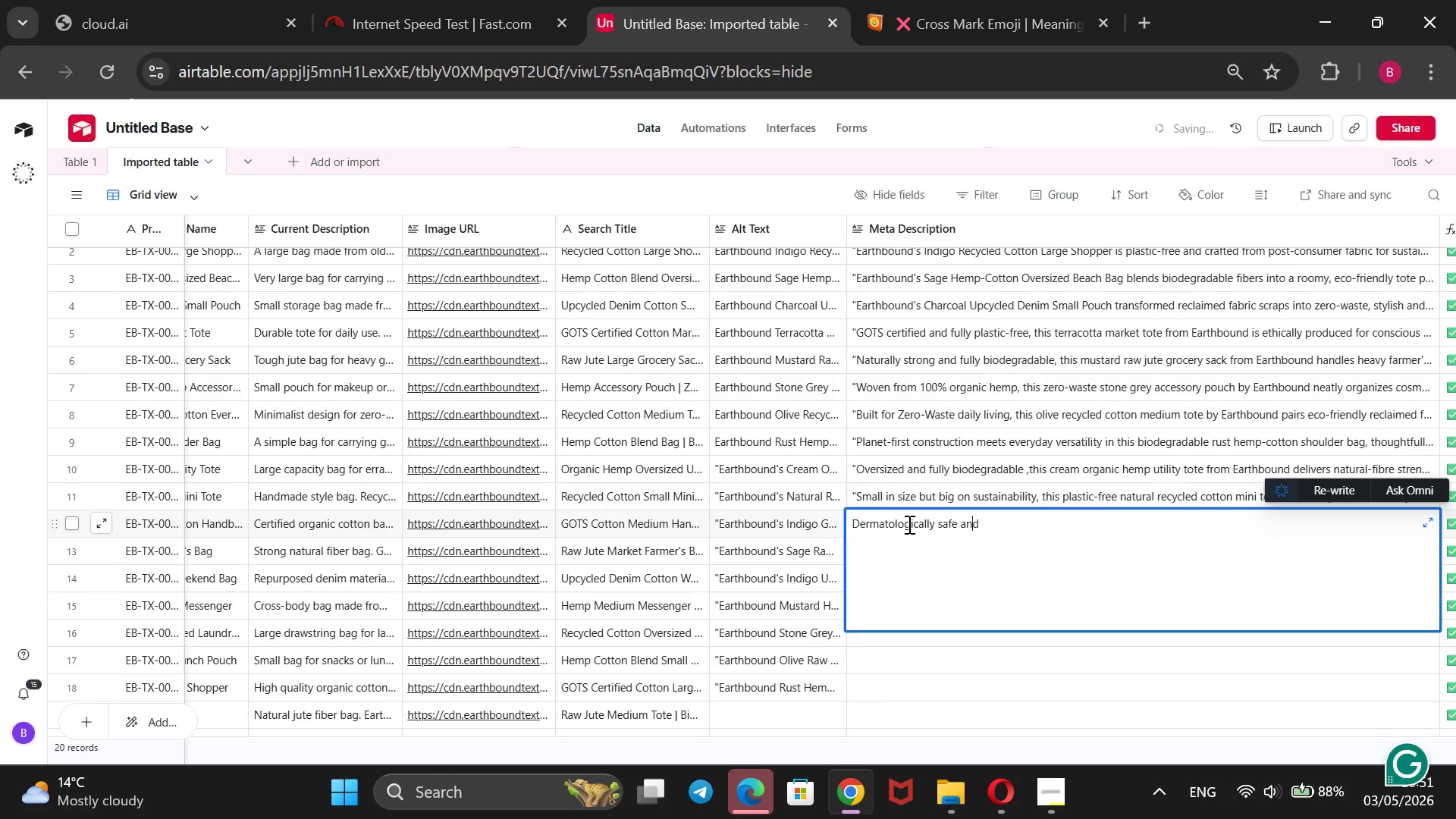 
key(ArrowRight)
 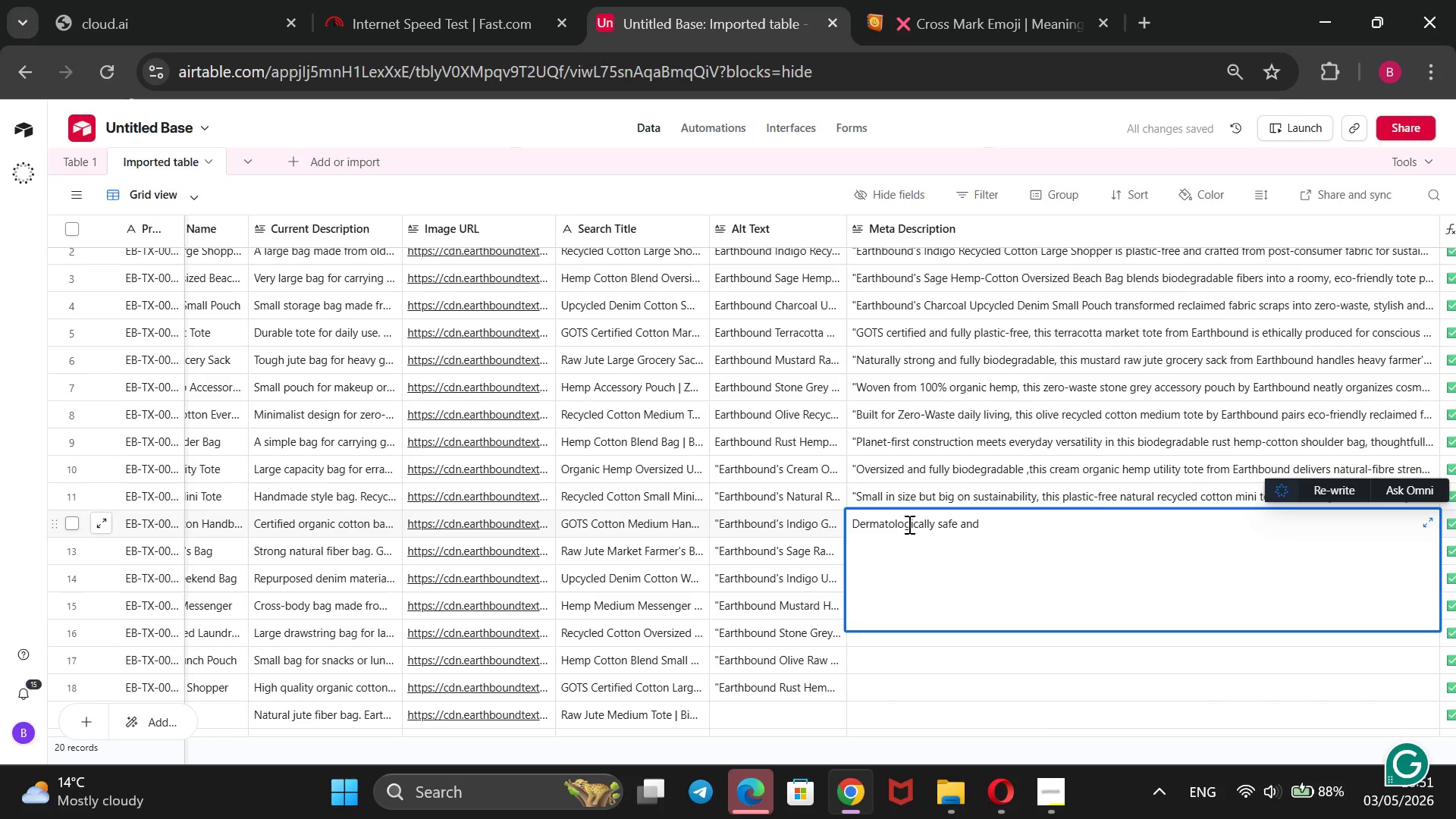 
type( cet)
key(Backspace)
type(rtified organic, this plastt)
key(Backspace)
type(ic-free indigo GOTS cotton handbag by Earthbound is a refined choive)
key(Backspace)
key(Backspace)
type(ce for eco-consi)
key(Backspace)
type(cious everyday carry.)
 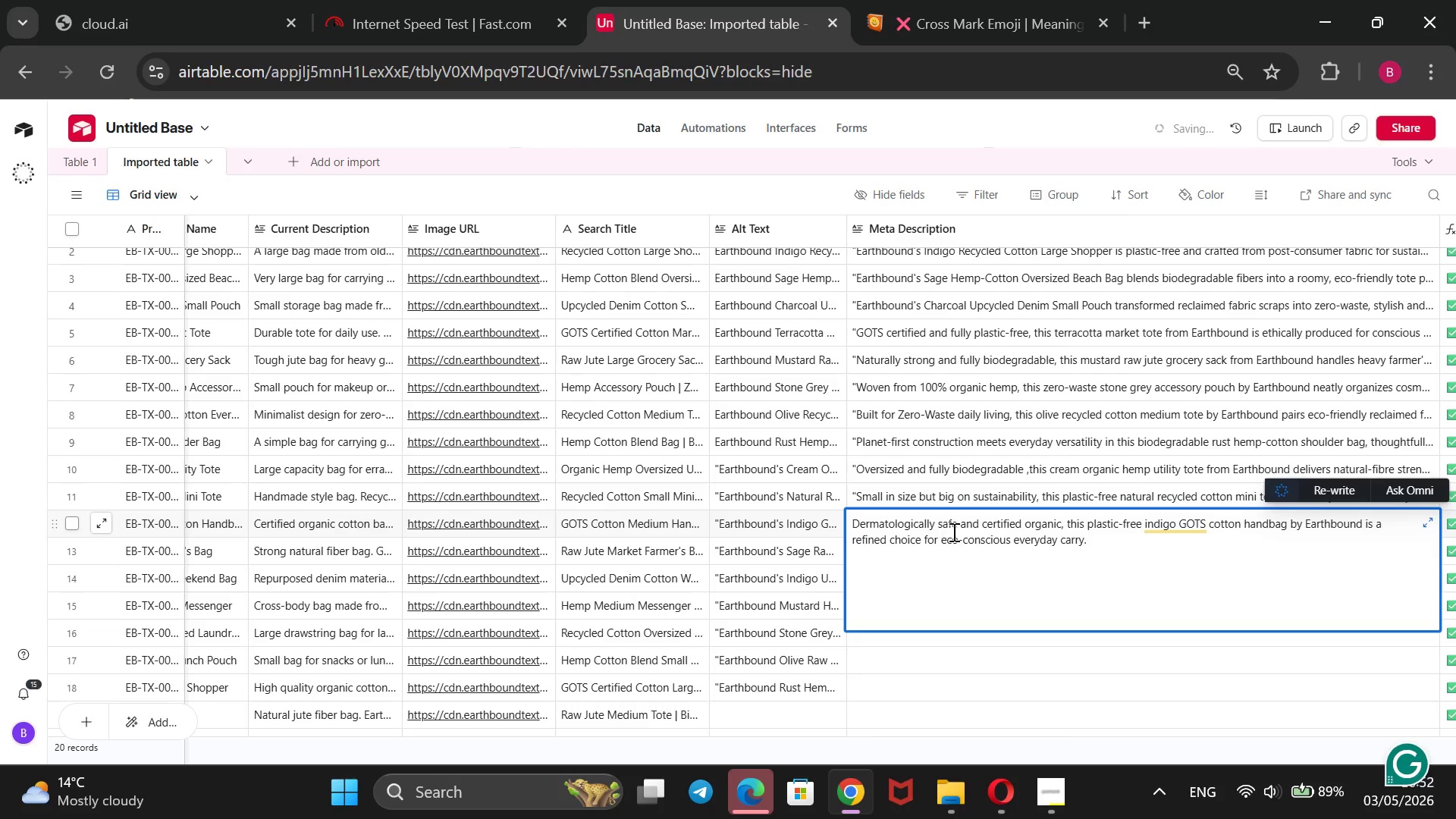 
type(@@)
 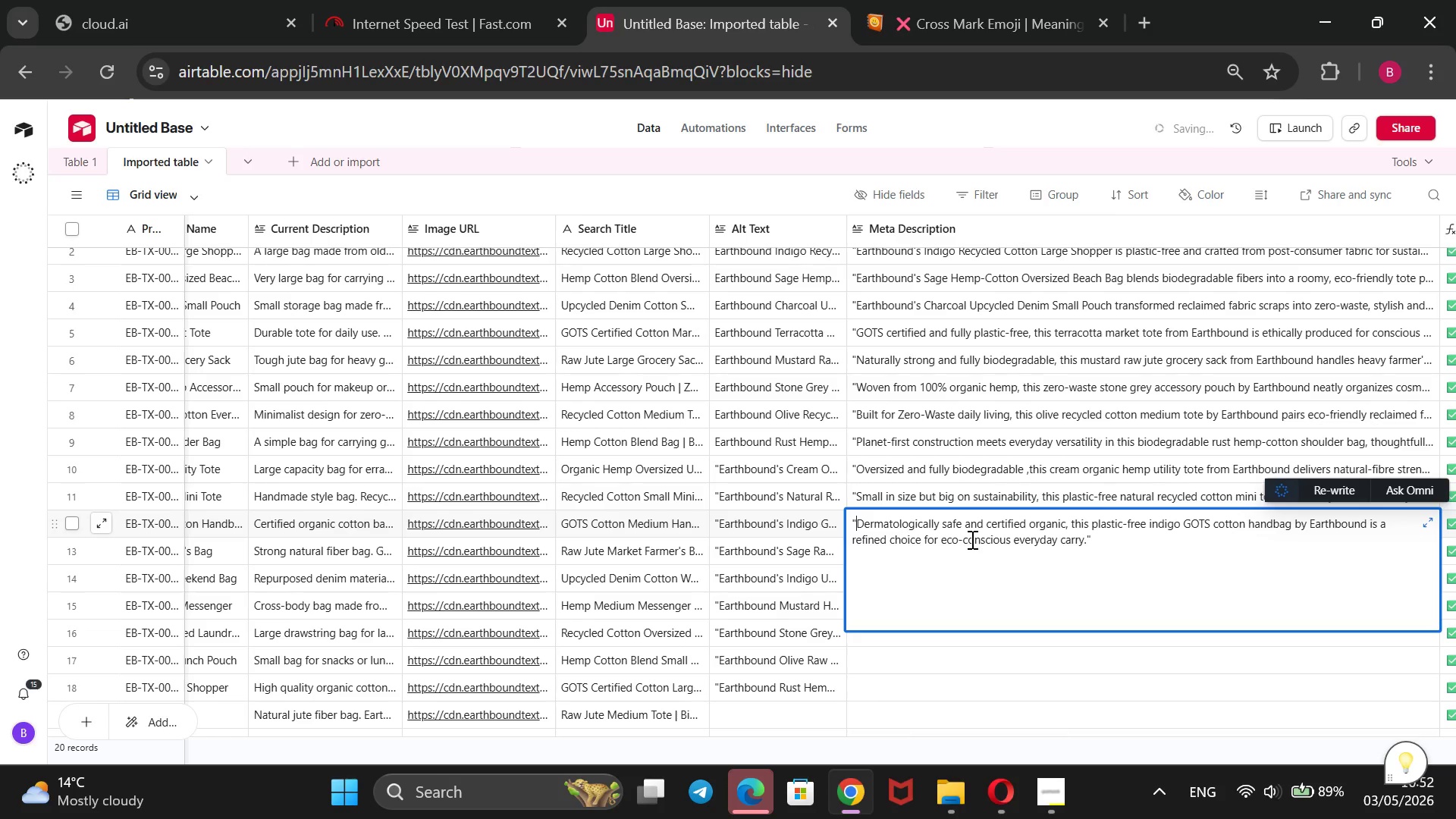 
hold_key(key=ArrowUp, duration=1.2)
 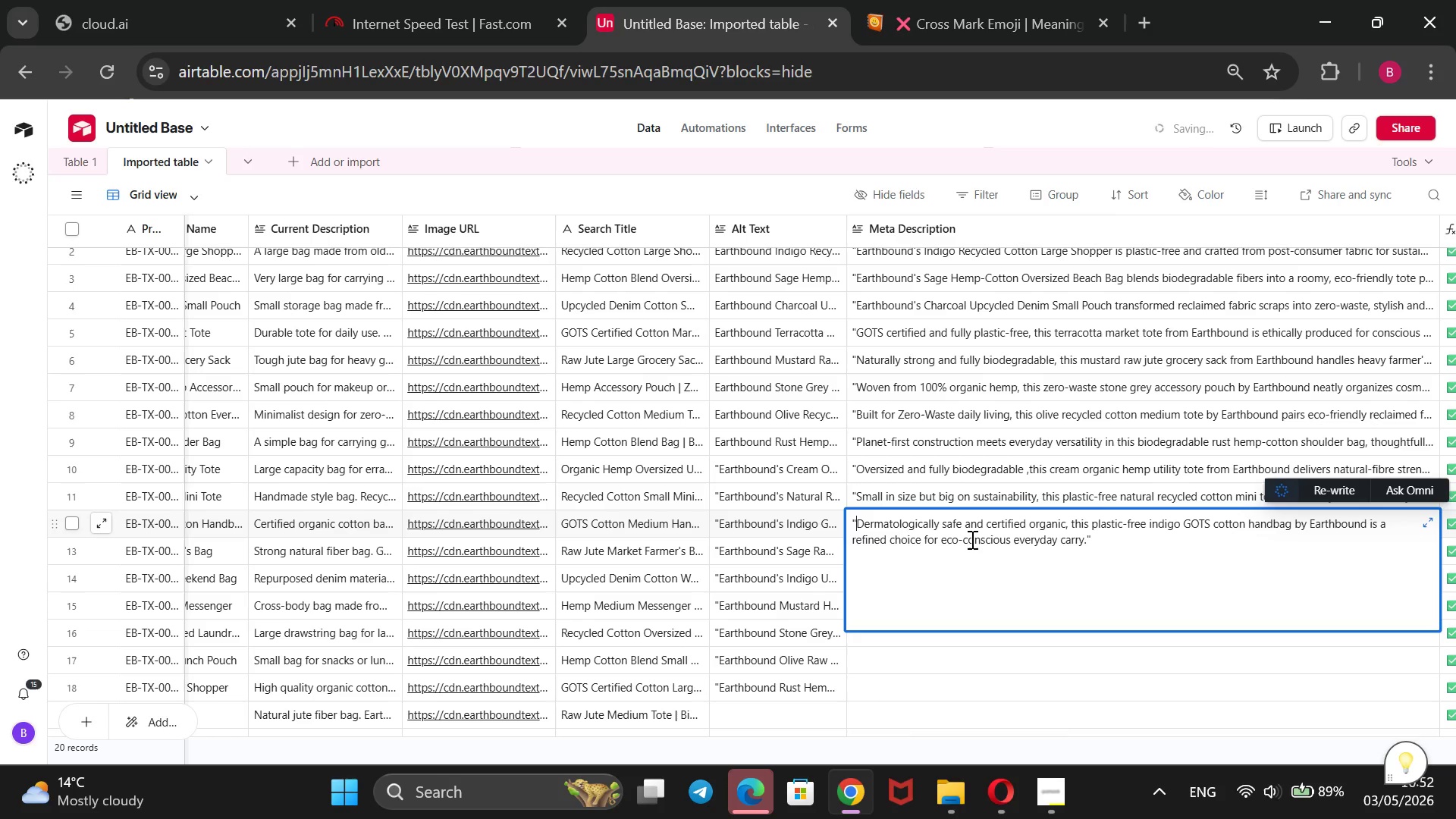 
left_click([1030, 111])
 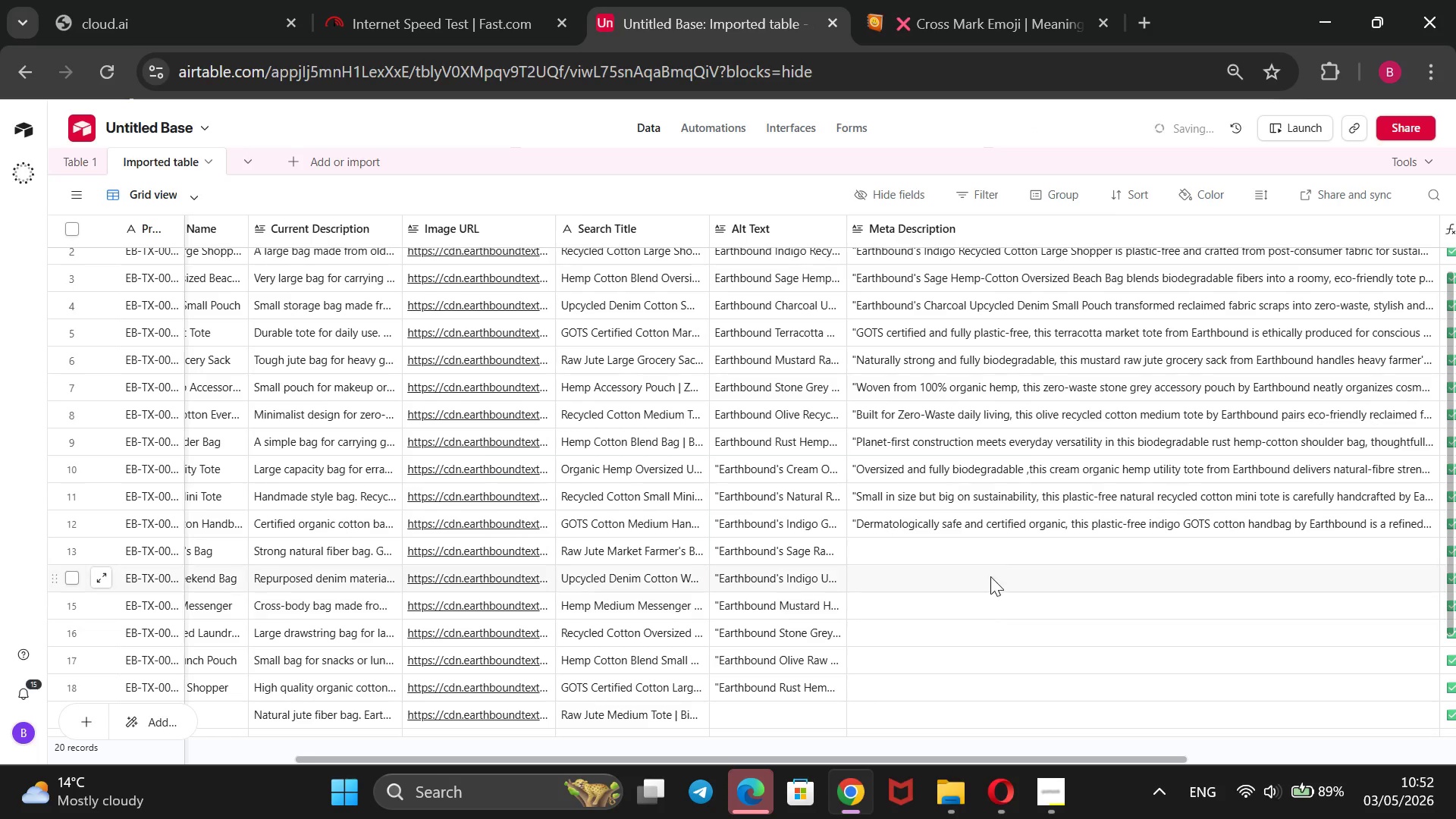 
left_click([996, 560])
 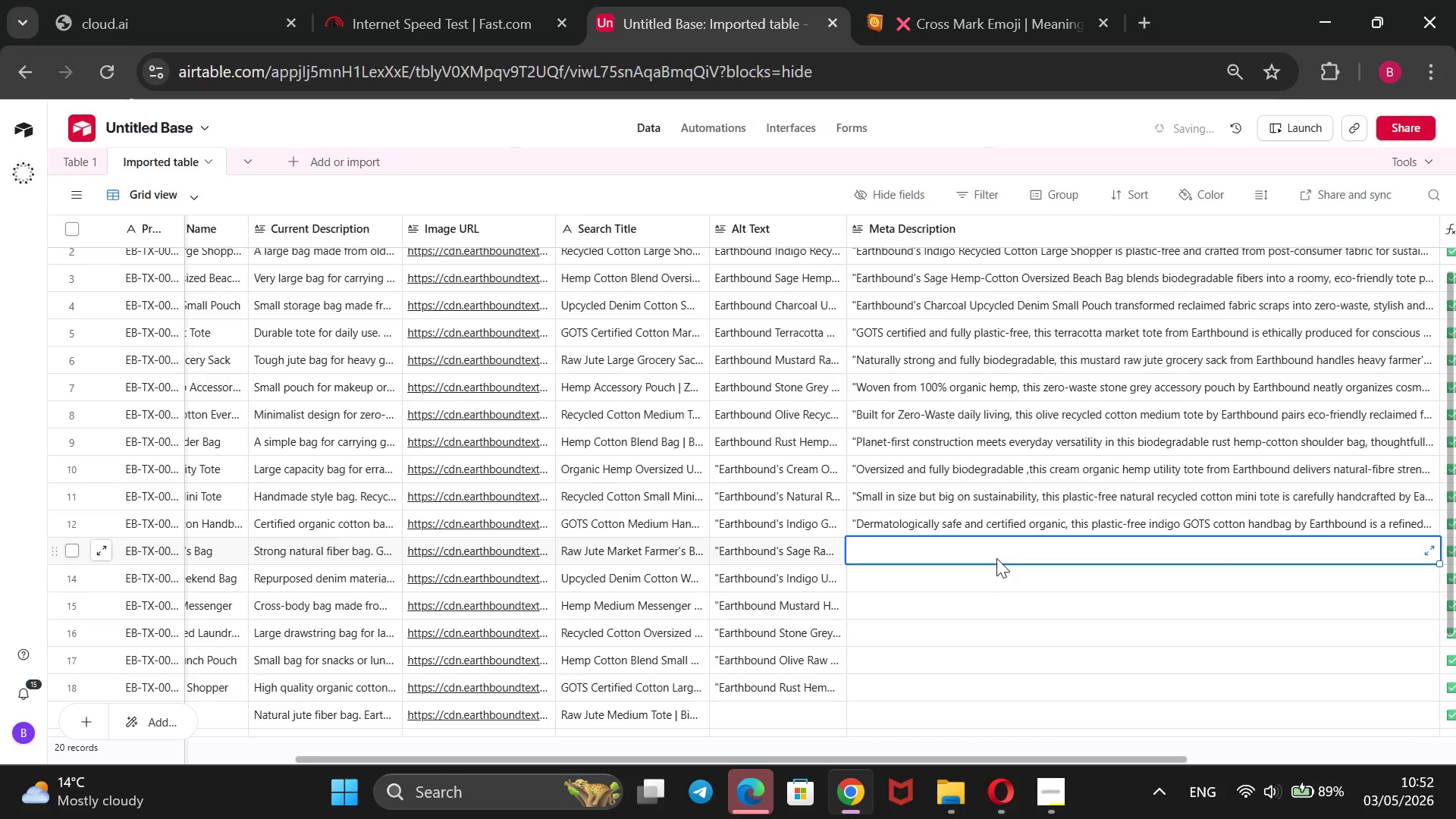 
type(Hand-woven and fully biodegradable, this sage raw jute market bag from Earthbound is robustly constructec)
key(Backspace)
type(d to carry heavy farm-fresh produce loads with ease.@@)
 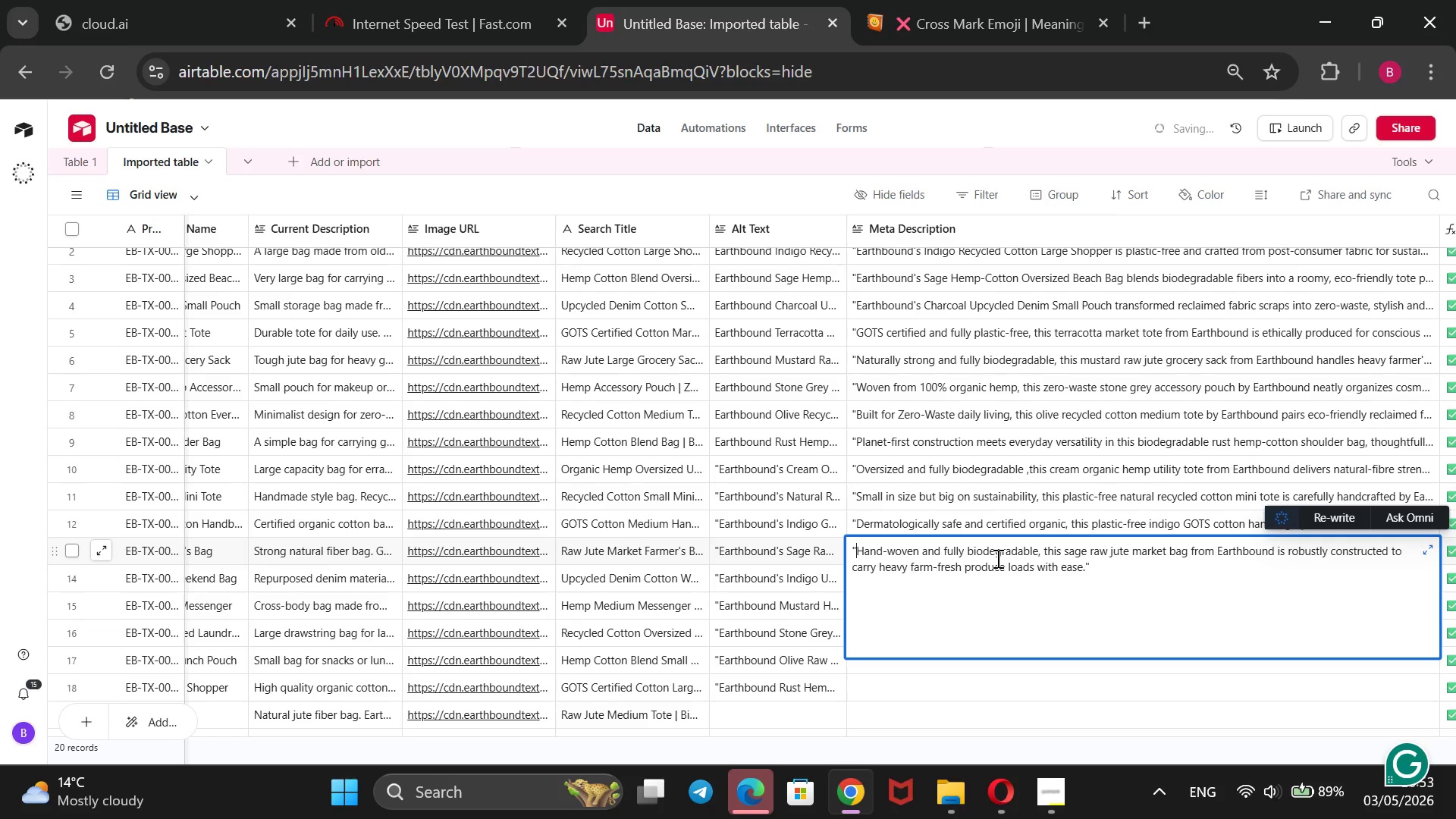 
 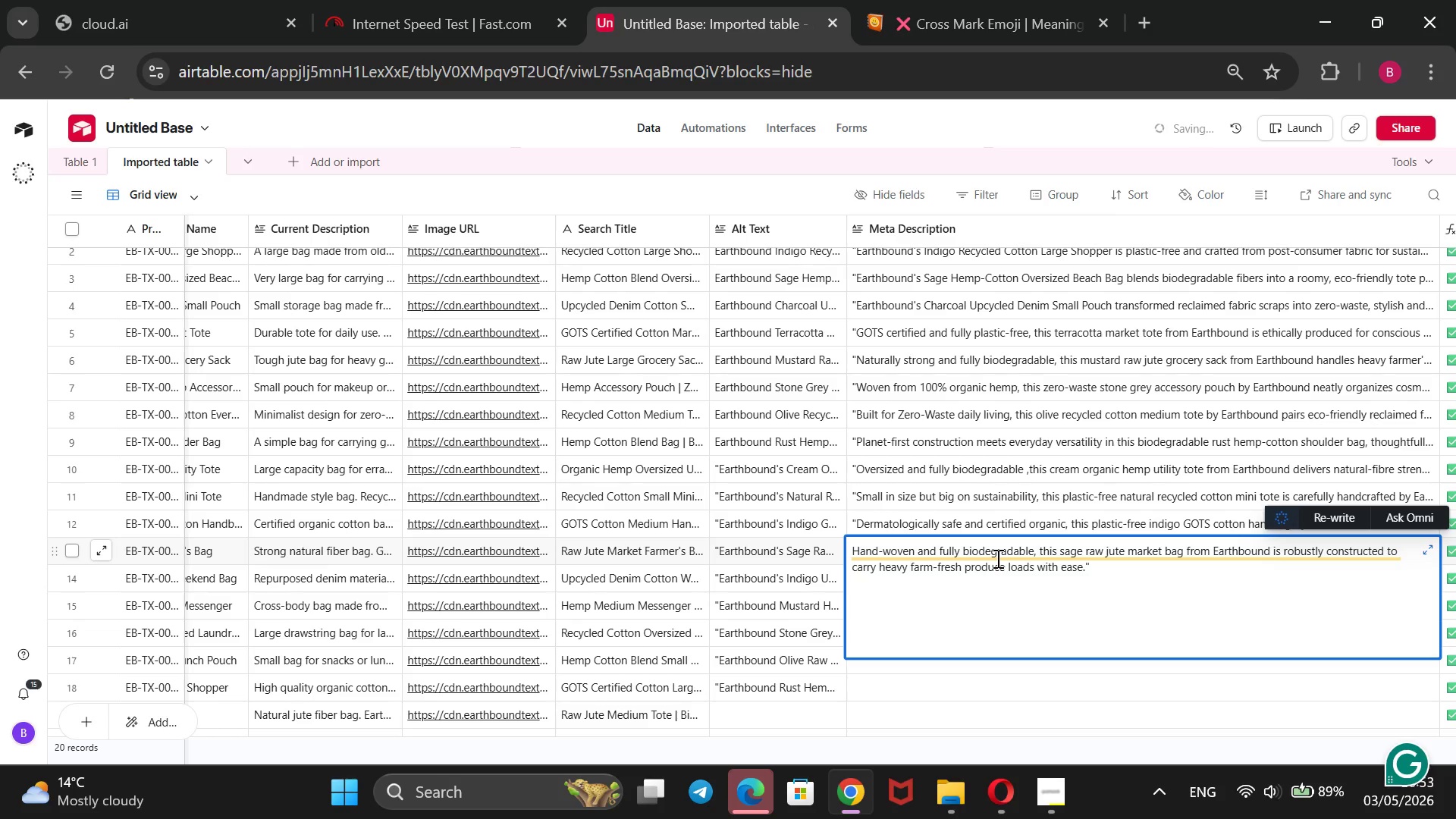 
hold_key(key=ArrowUp, duration=0.88)
 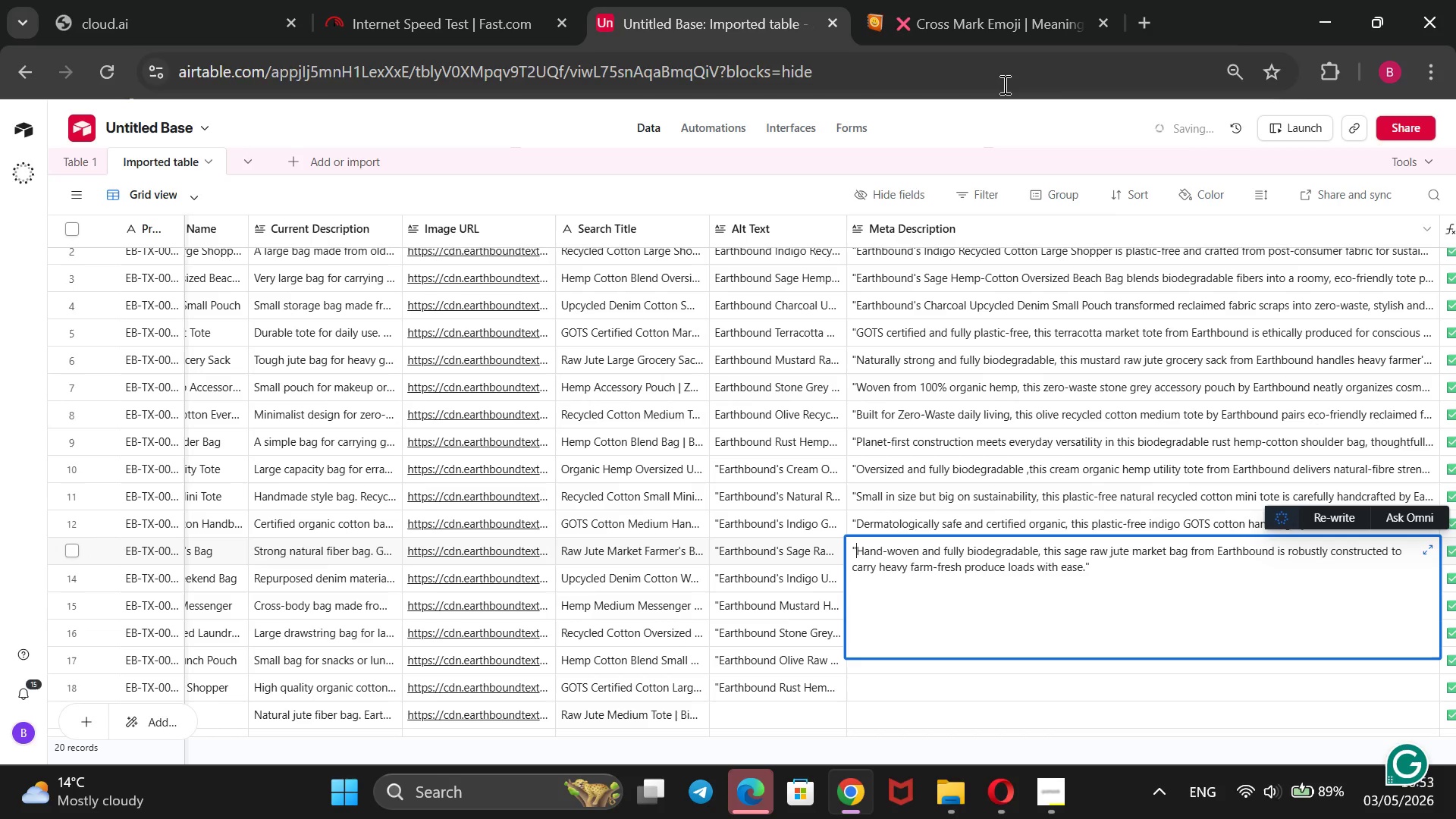 
left_click([1000, 115])
 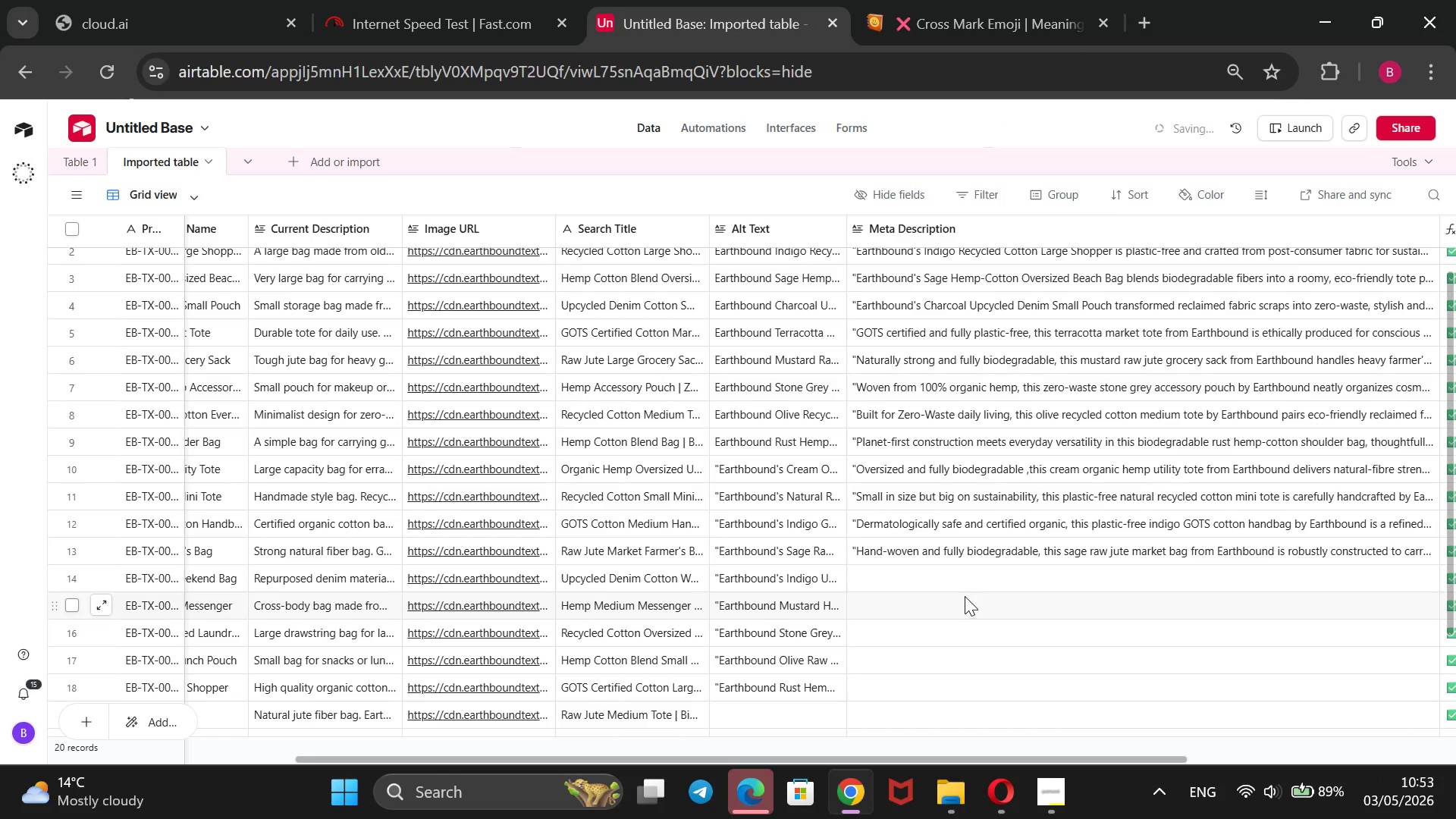 
left_click([973, 579])
 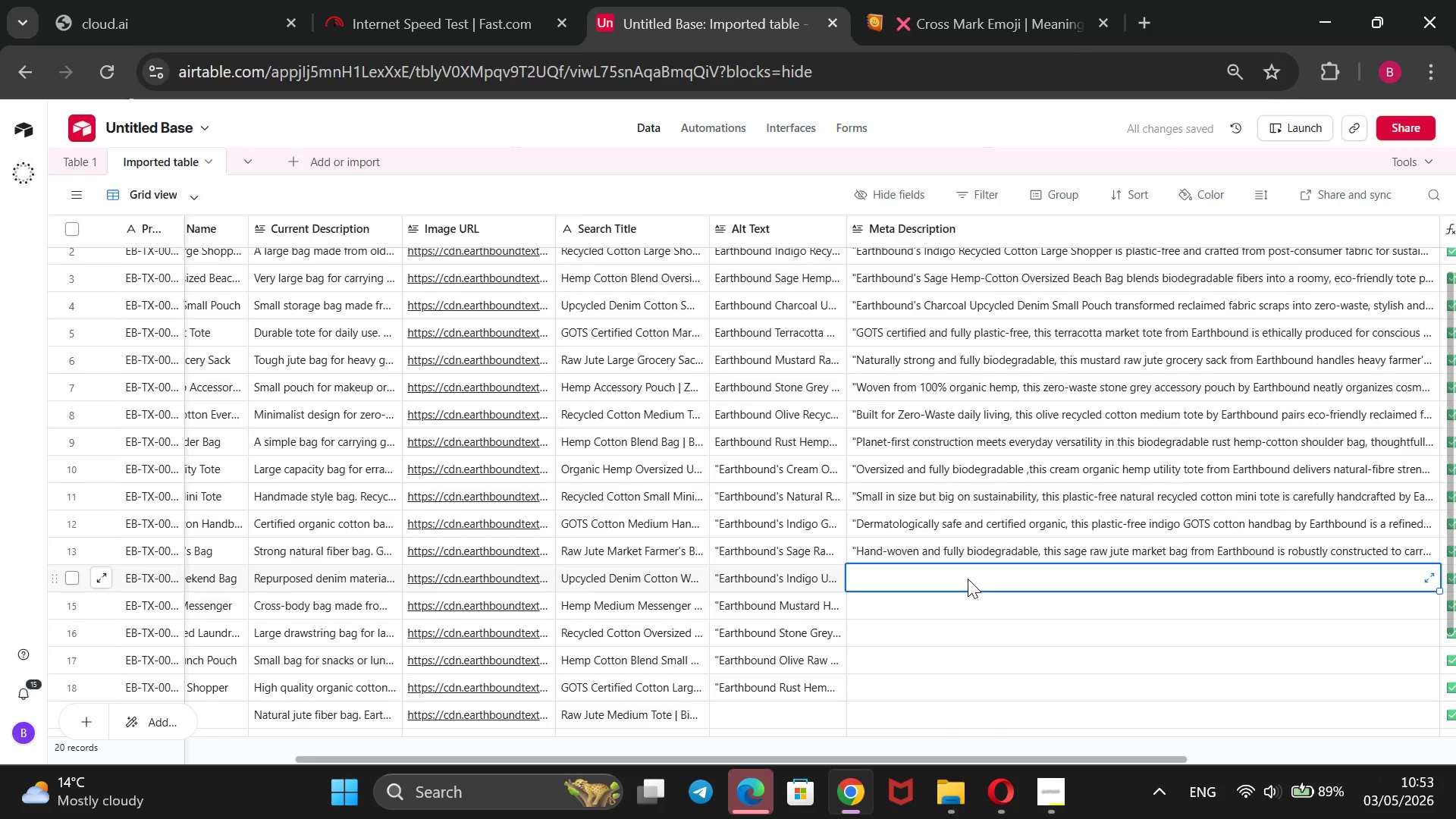 
type(Repurposed indogo denim gets as sustainal)
key(Backspace)
type(ble )
 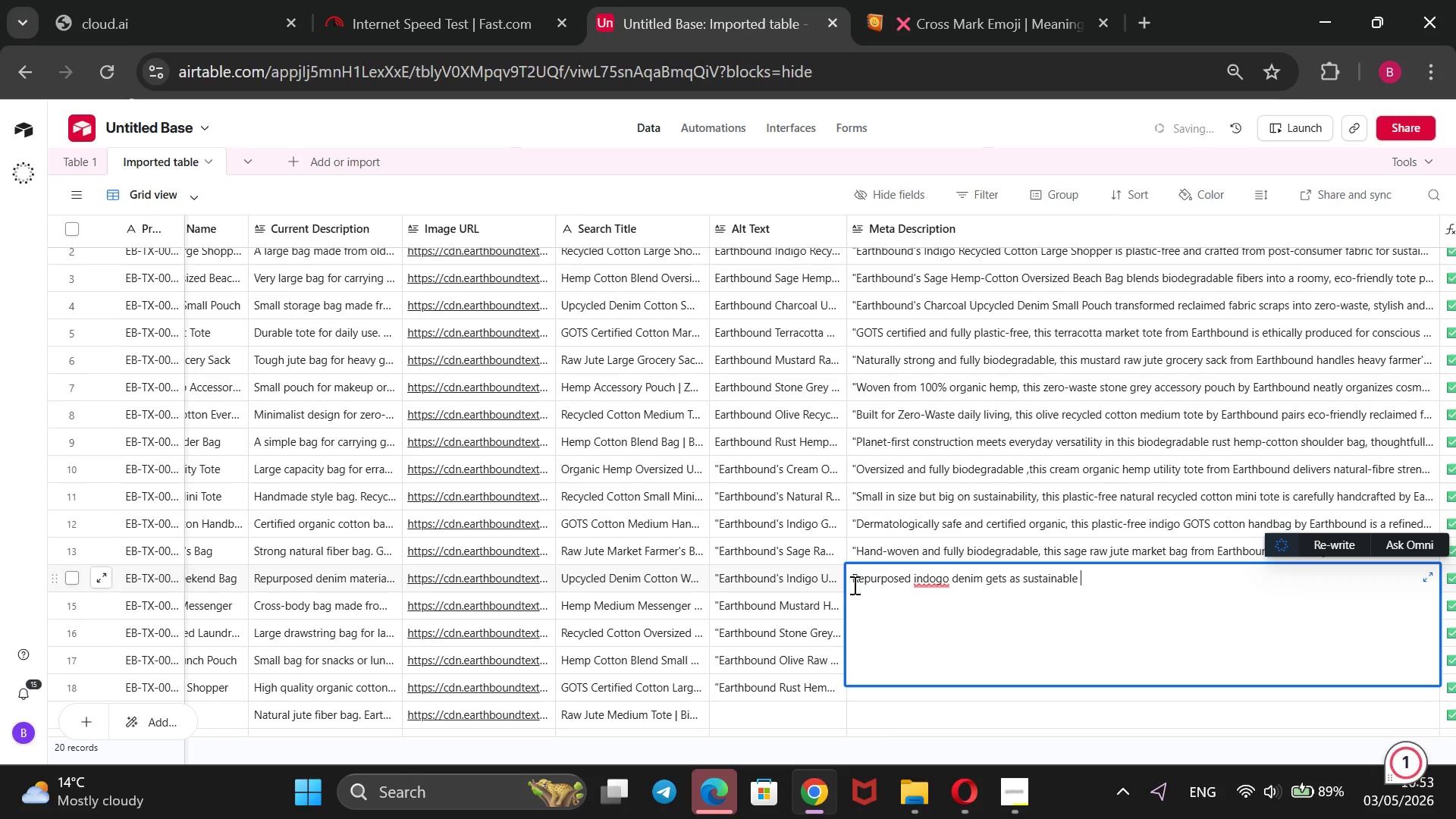 
left_click([935, 584])
 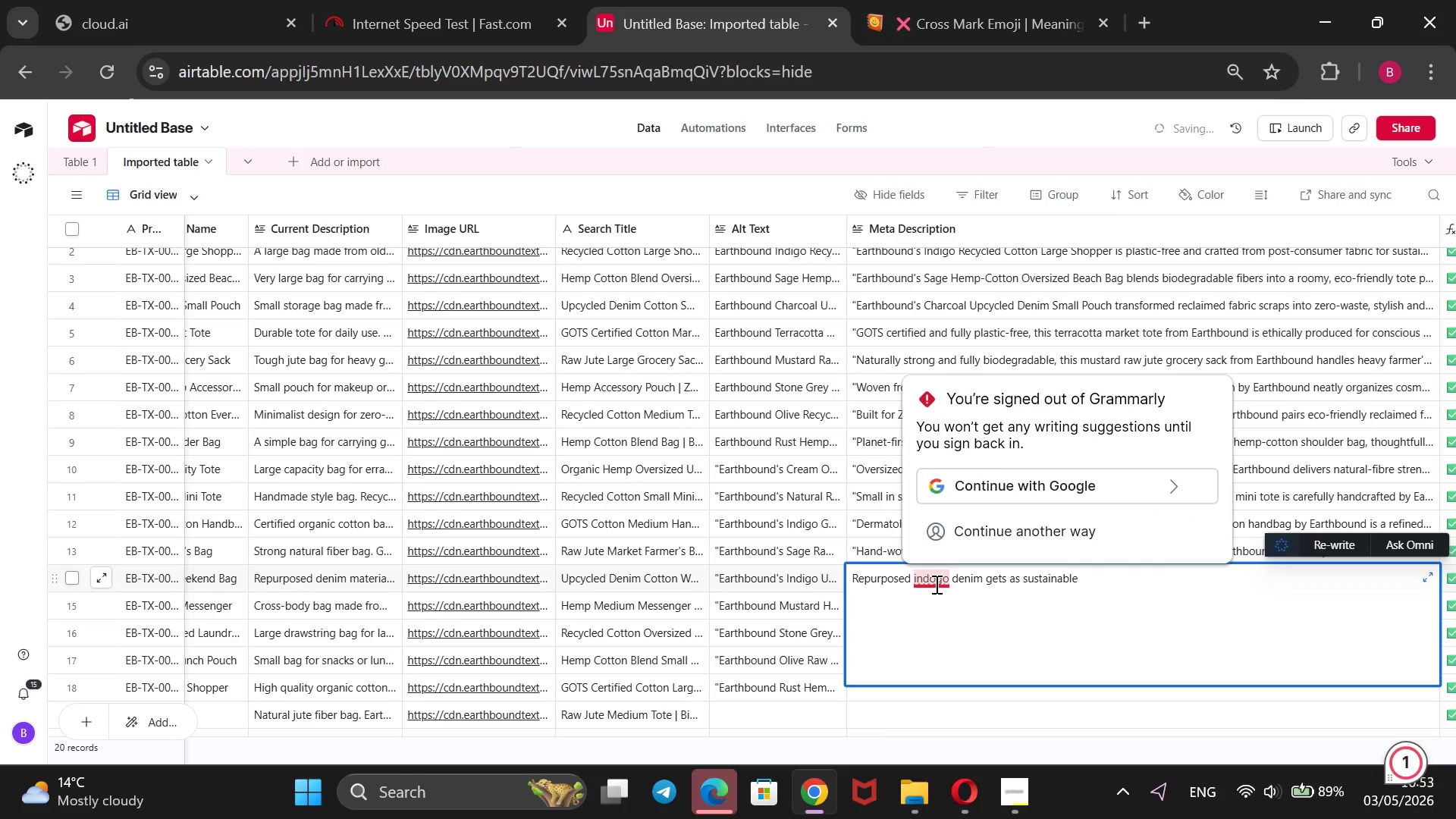 
key(Backspace)
 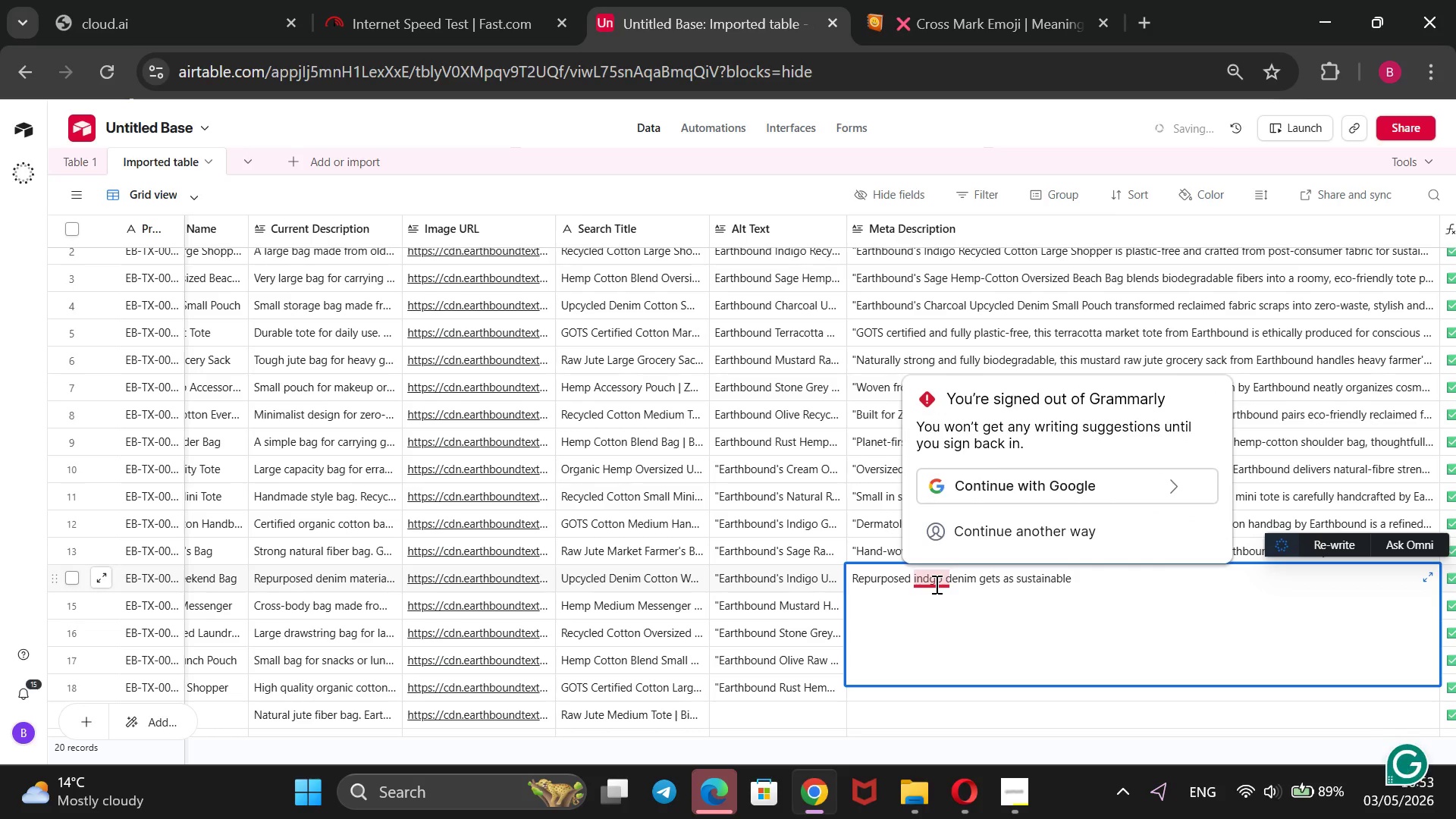 
key(I)
 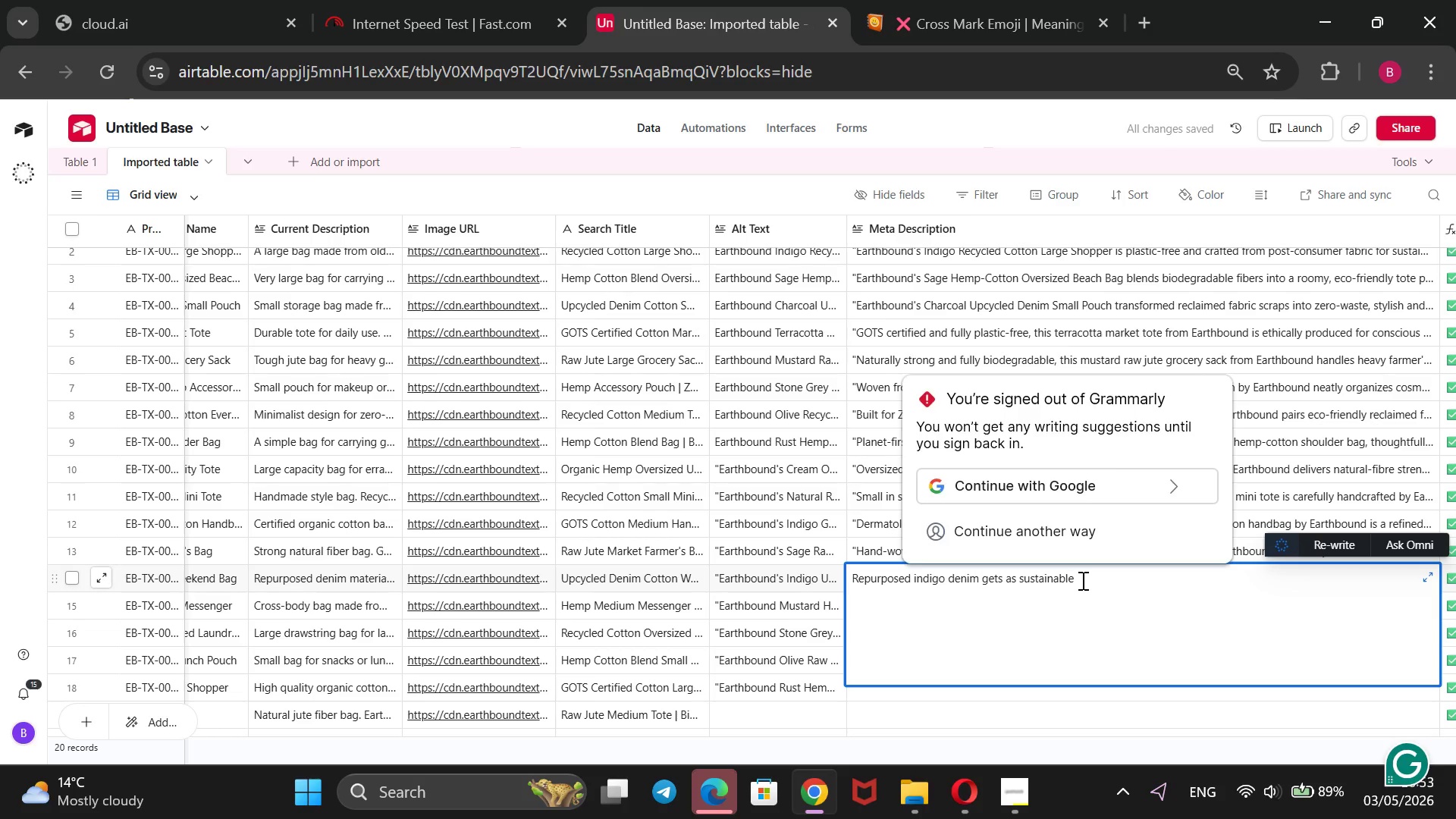 
left_click([1084, 580])
 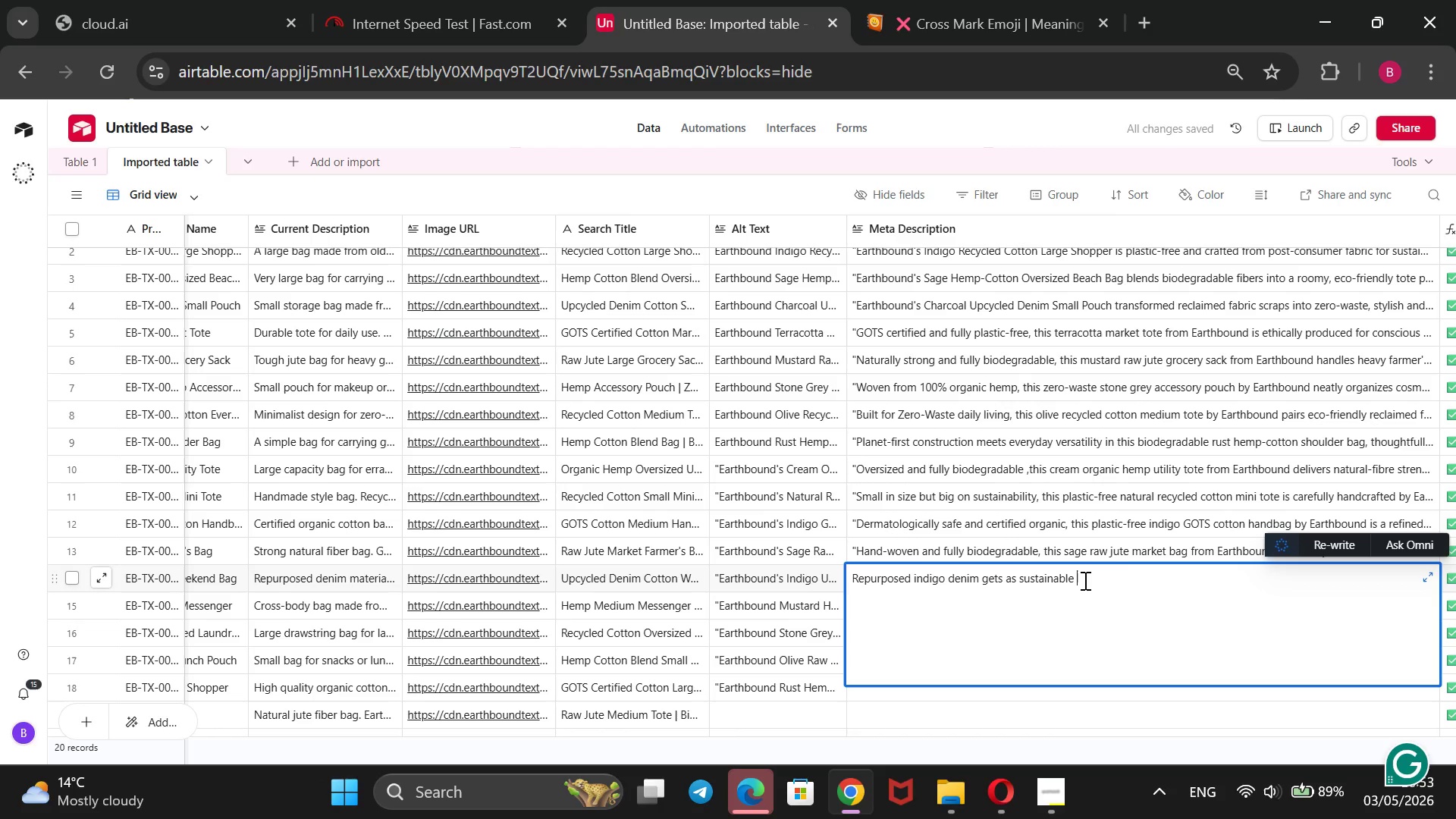 
type(second life in this zero-waste weekedn)
key(Backspace)
key(Backspace)
type(nd ab)
key(Backspace)
key(Backspace)
type(bad)
key(Backspace)
type(g---a stylish)
 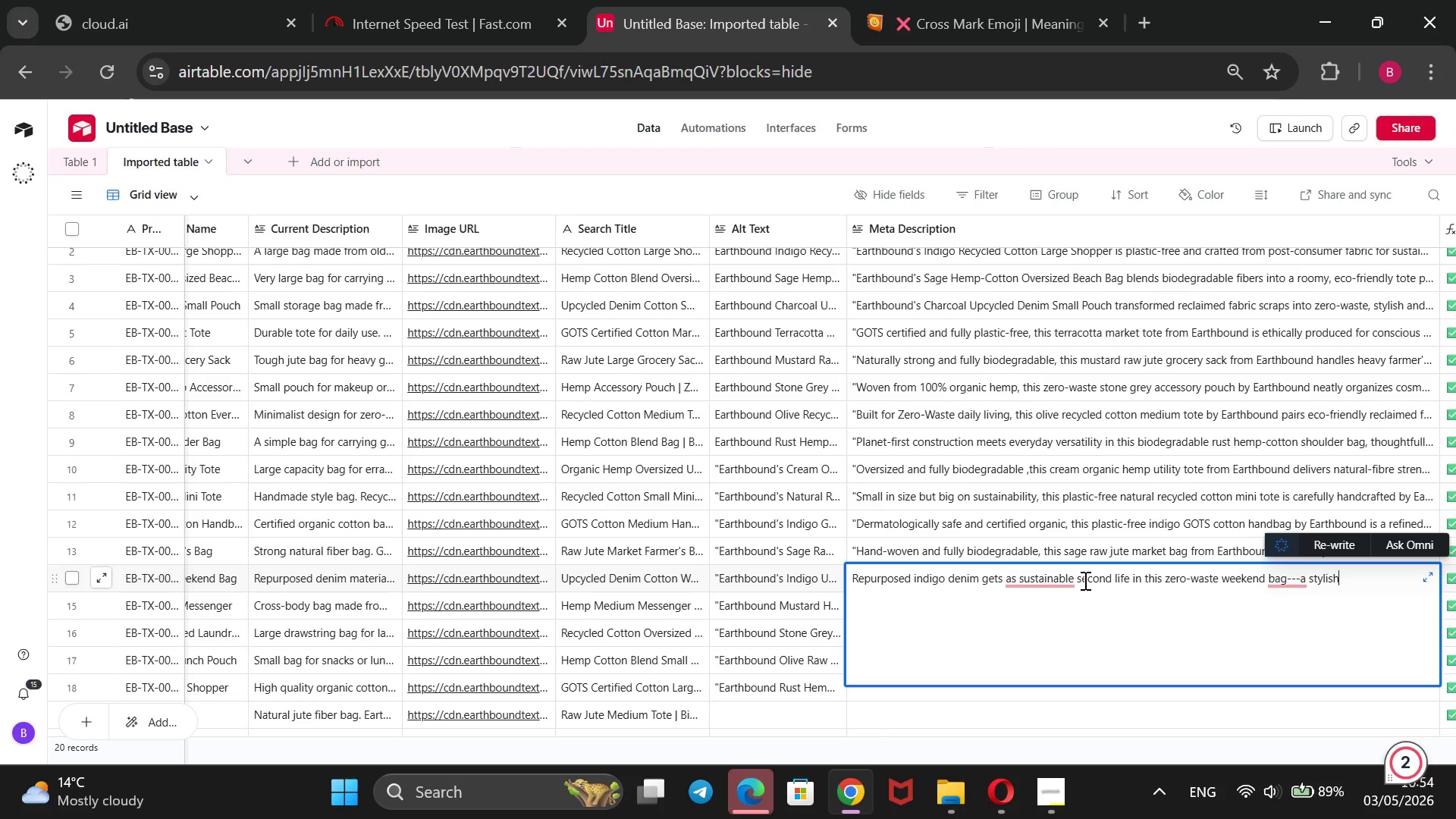 
type(, planet-forward carry design from Earthbound Textiles.@@)
 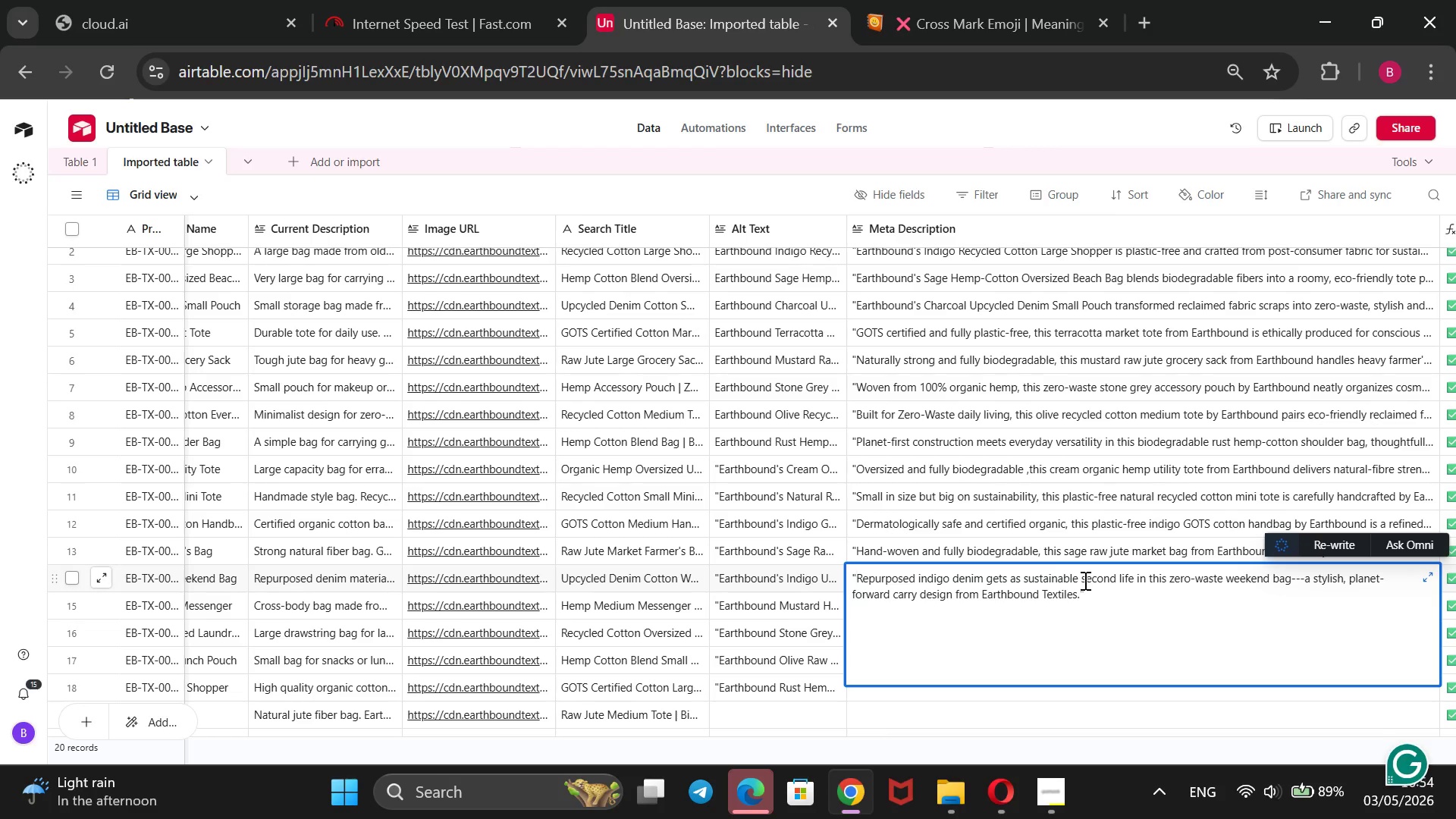 
 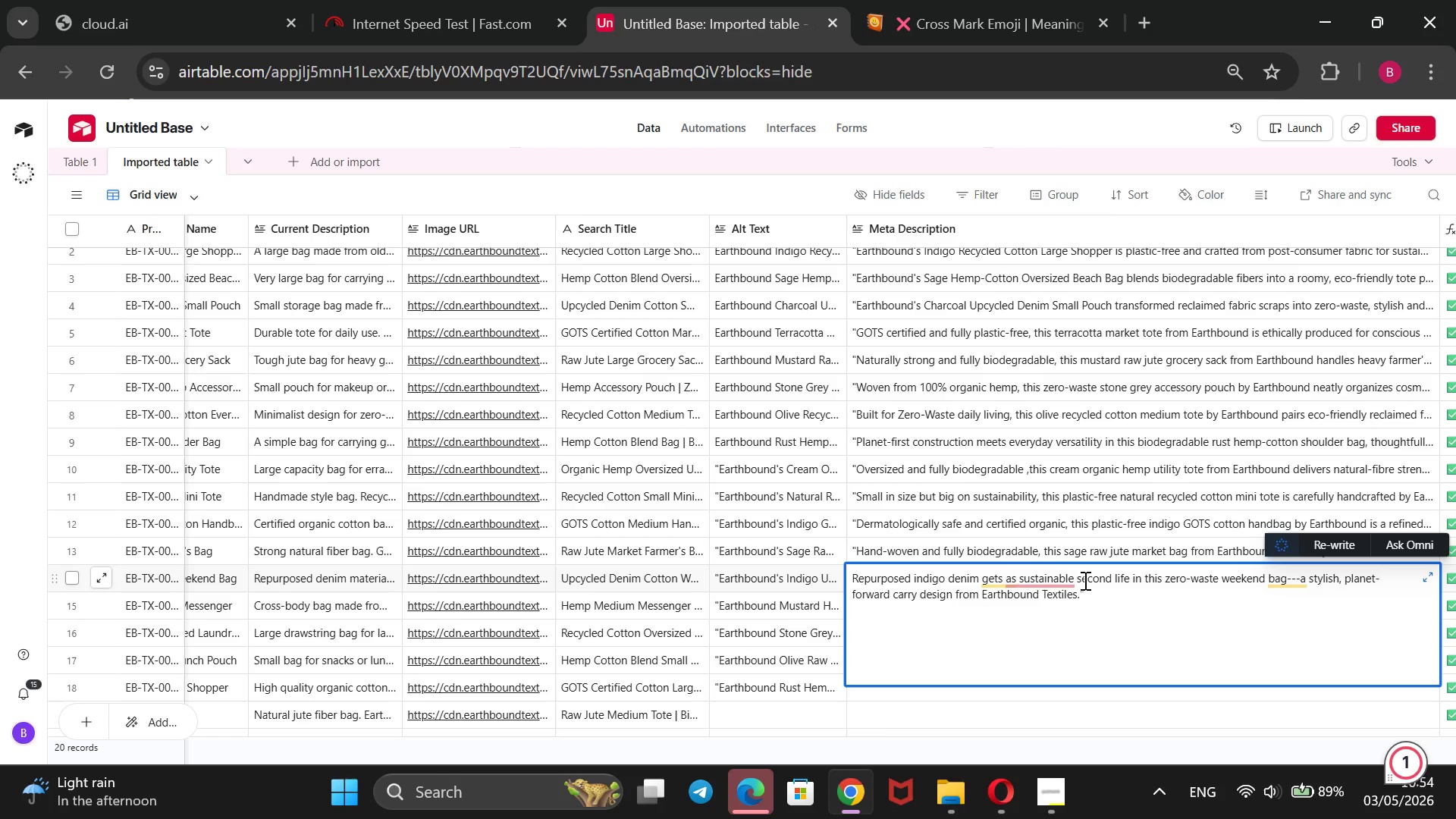 
hold_key(key=ArrowUp, duration=1.25)
 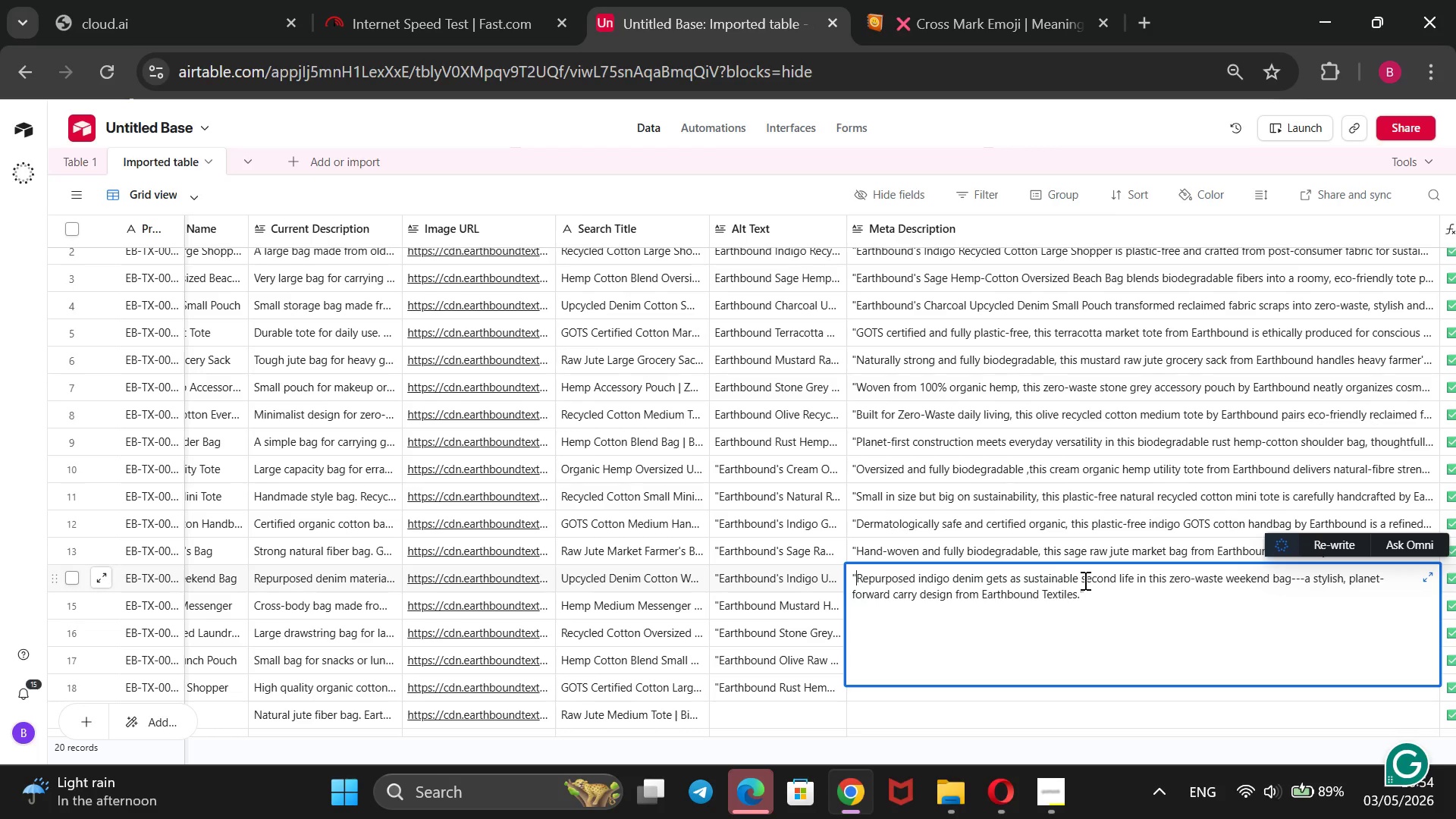 
left_click([1075, 140])
 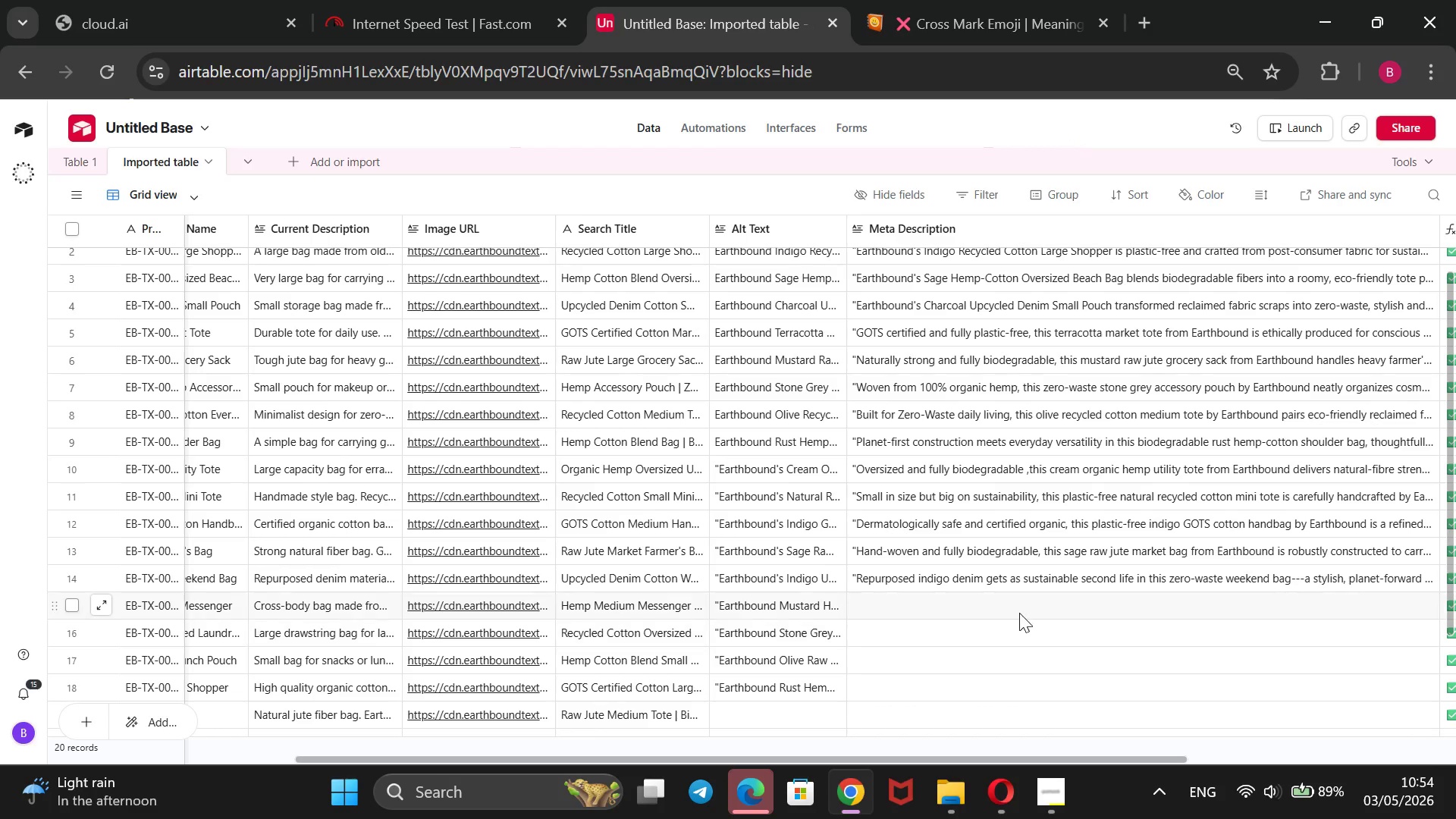 
left_click([1019, 611])
 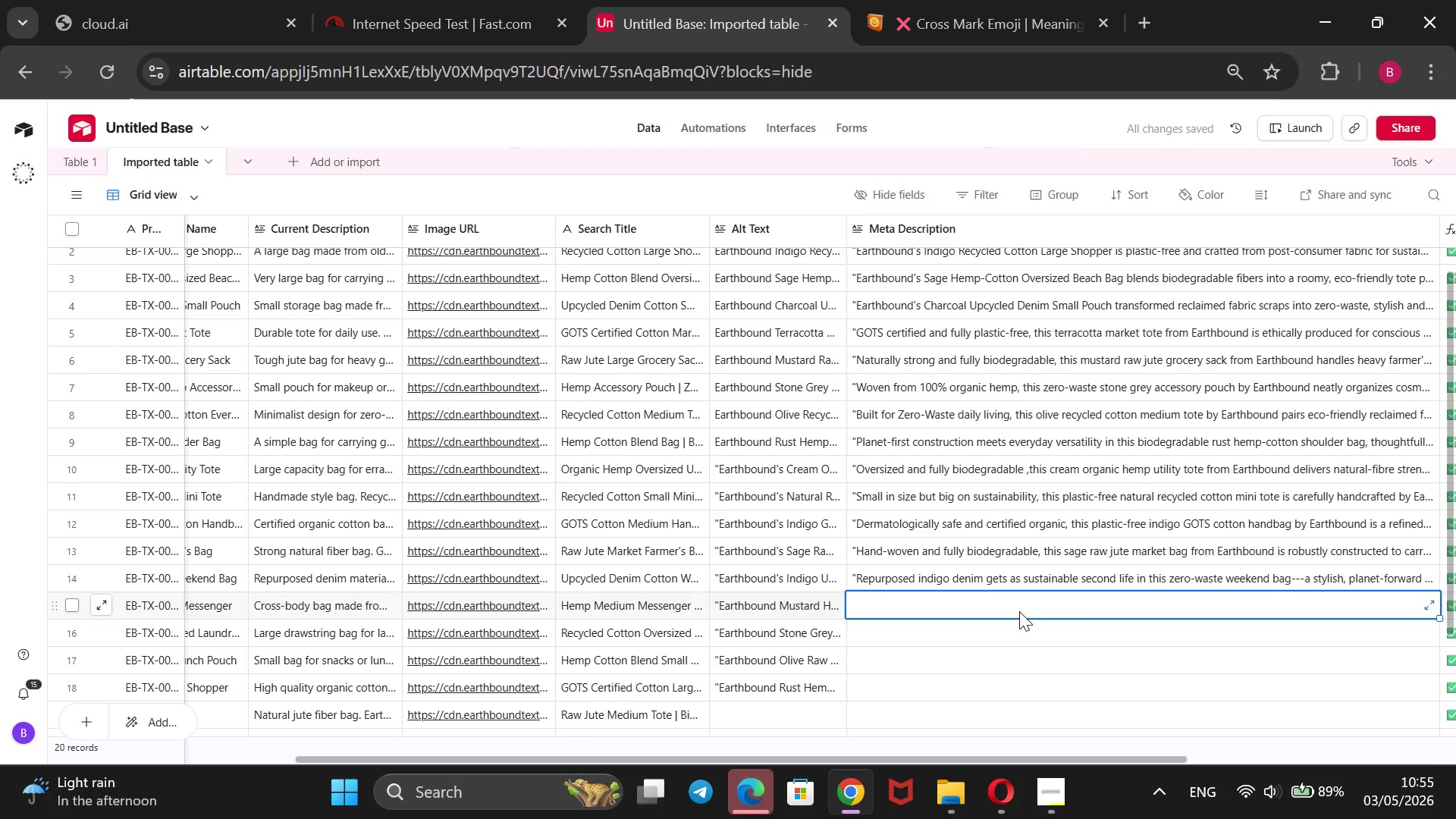 
wait(11.39)
 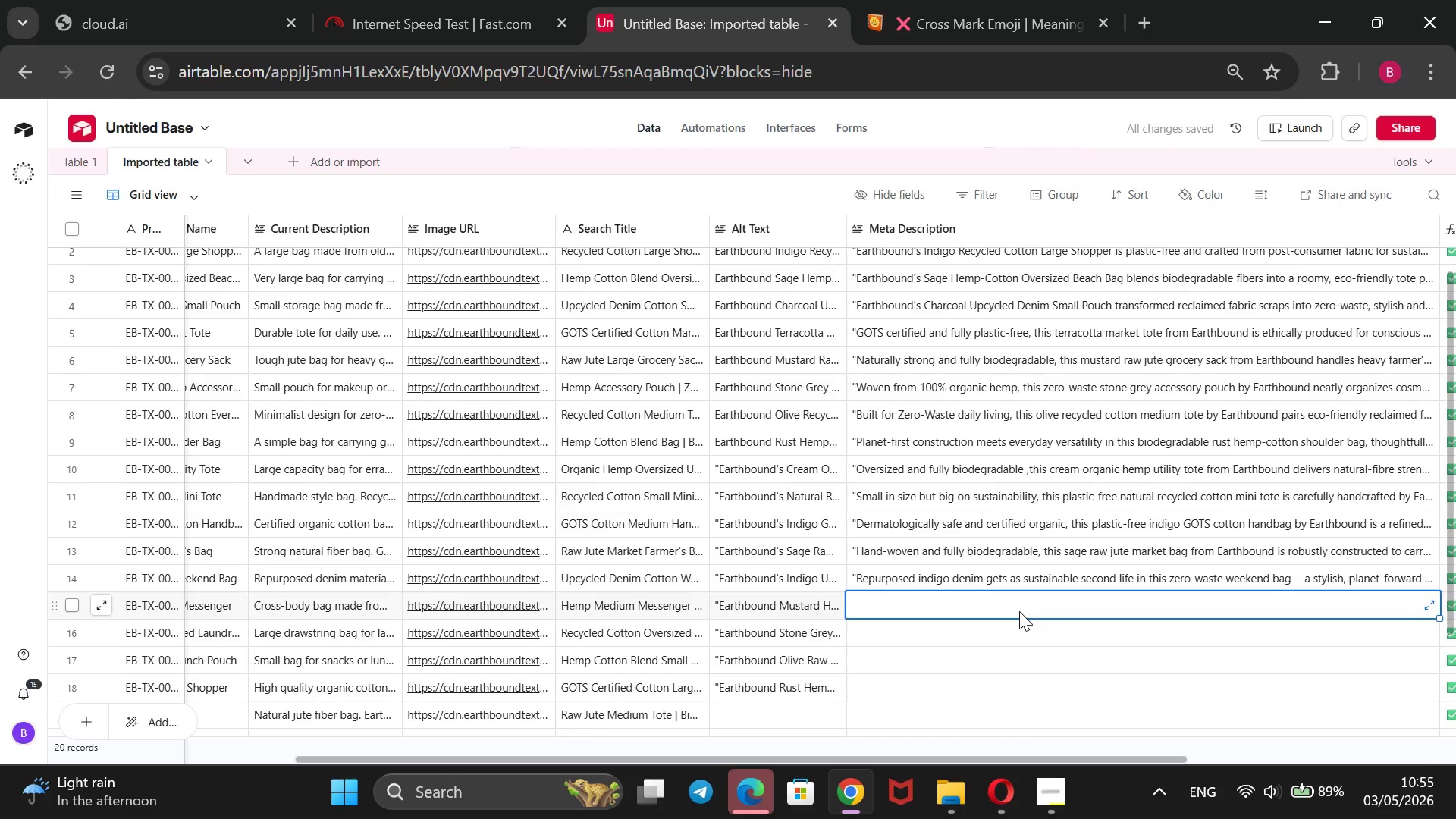 
type(Cross )
key(Backspace)
type(-body freedom meets zero-waste design in this h)
key(Backspace)
type(charcoal organic hemp messenger bag, expertly hand-finished by Earthbound for durabel)
key(Backspace)
key(Backspace)
type(le daily commuting.)
 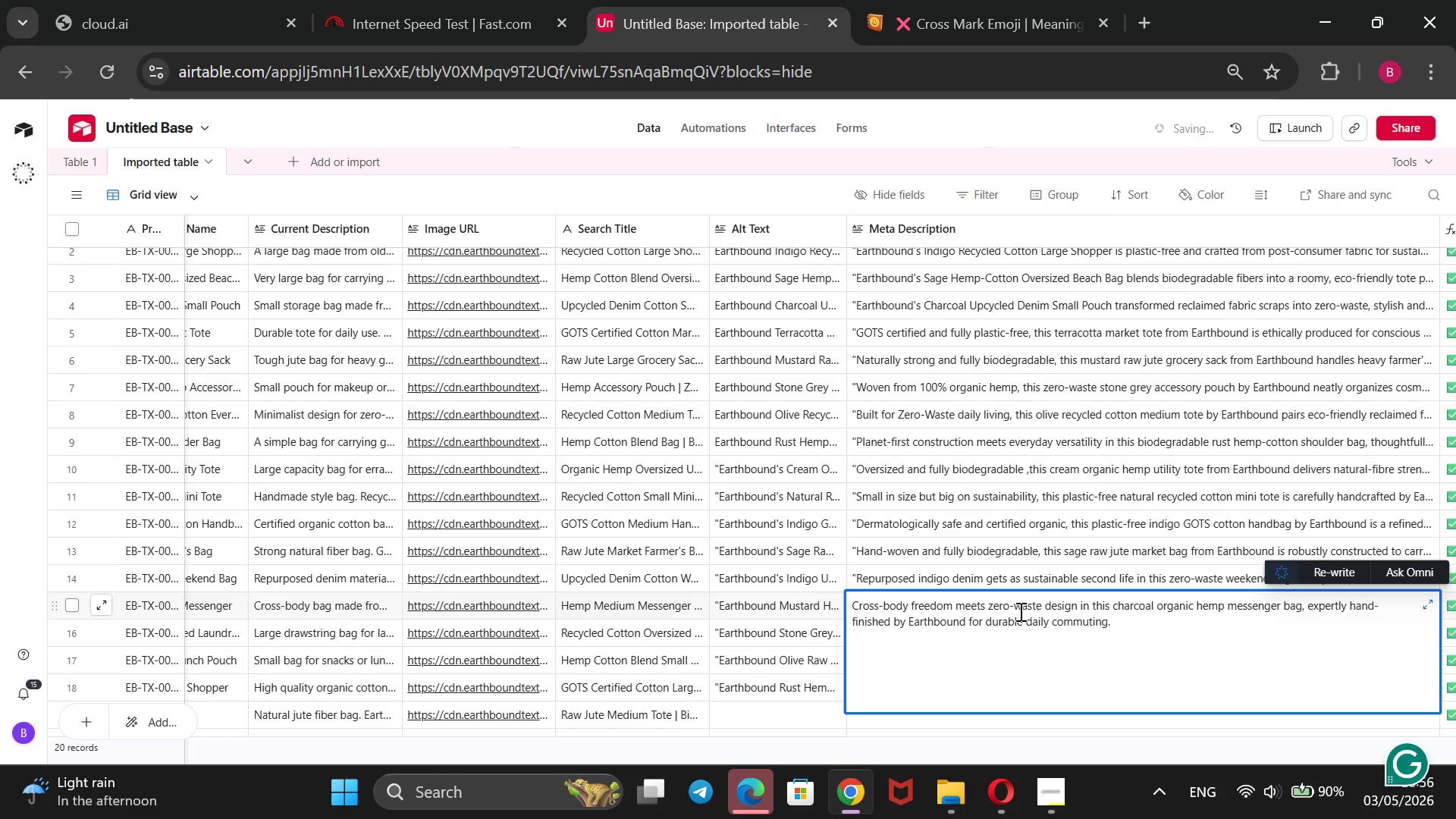 
hold_key(key=ShiftRight, duration=1.51)
 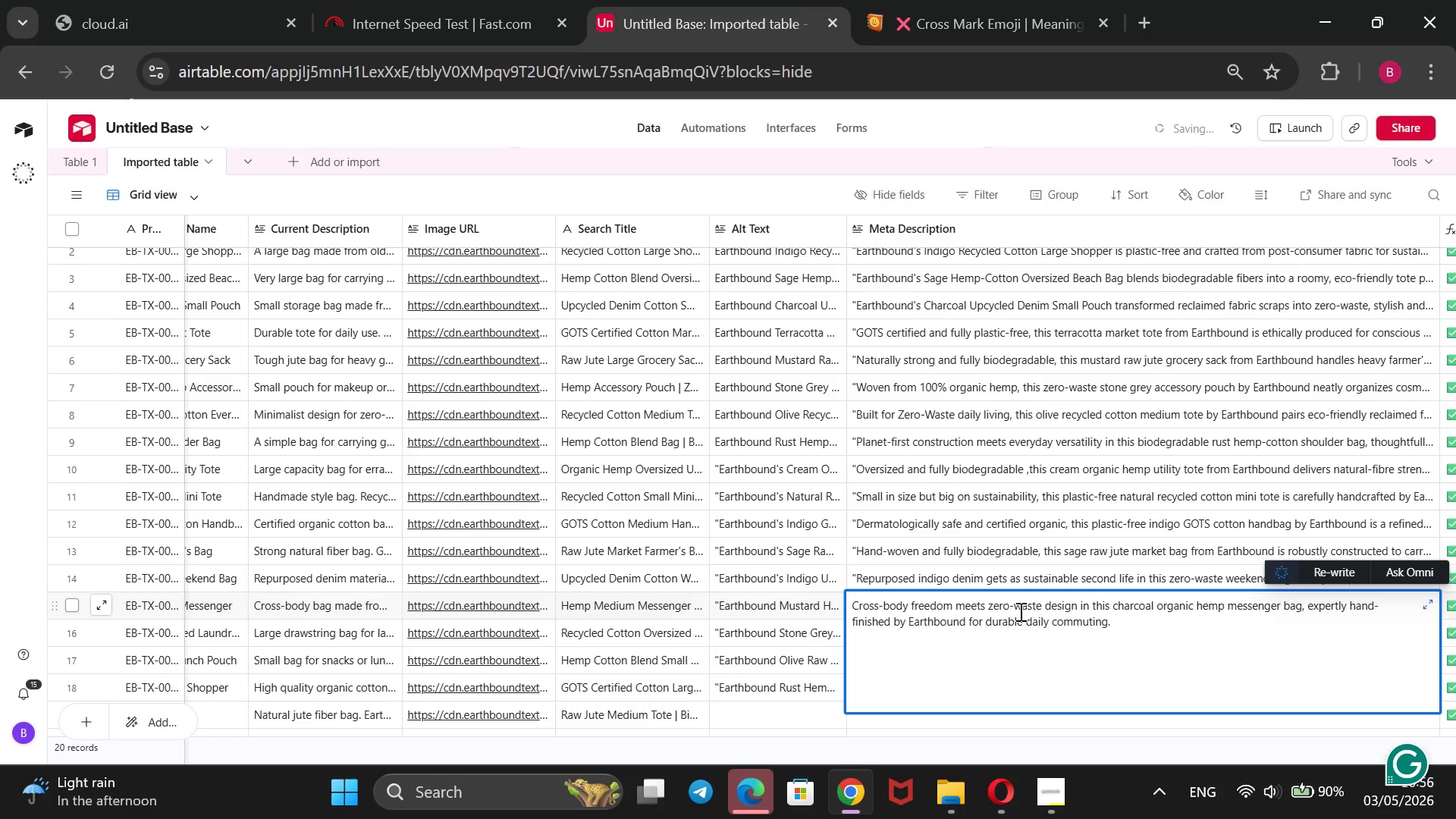 
hold_key(key=ShiftRight, duration=1.52)
 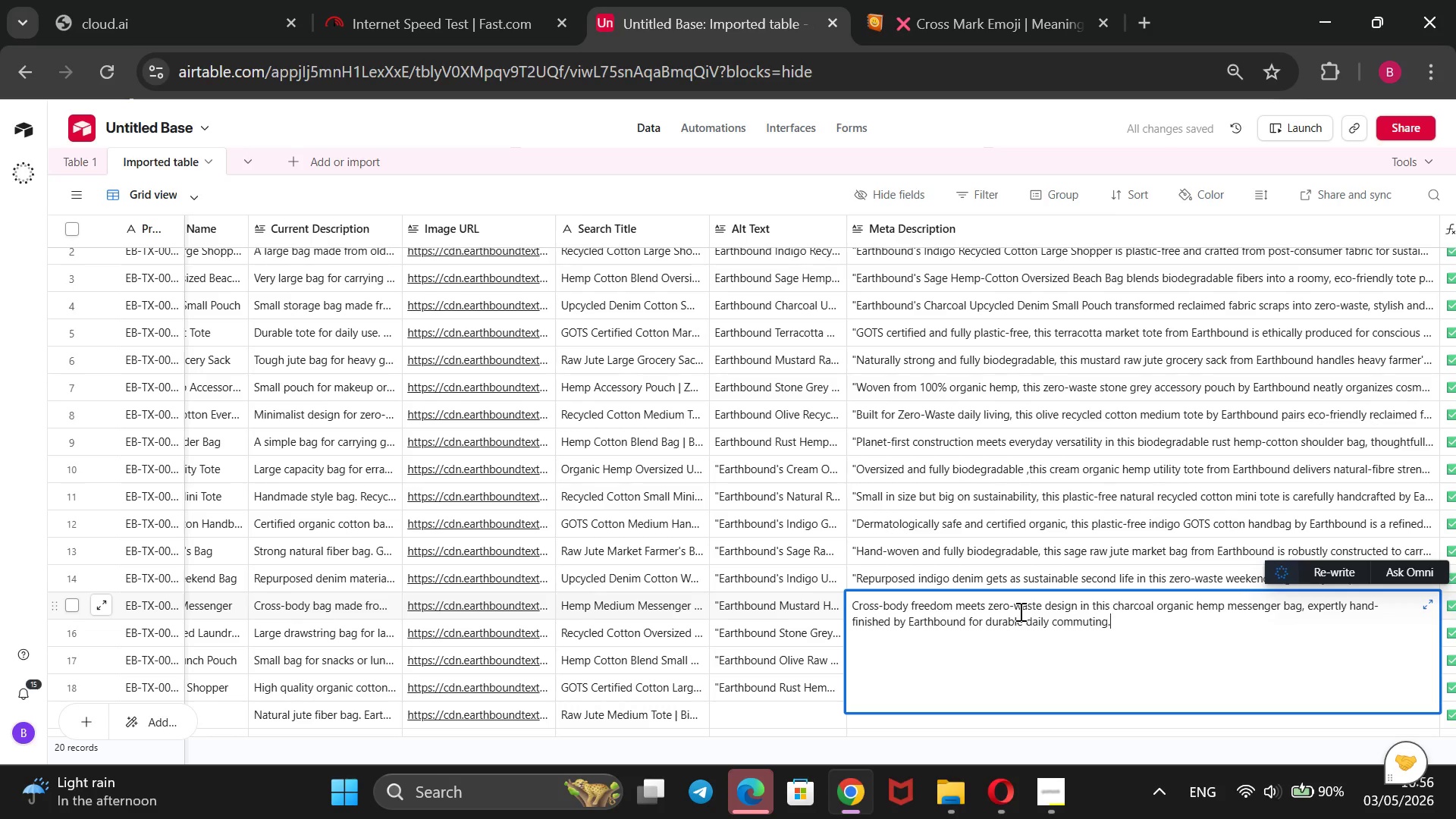 
hold_key(key=ShiftRight, duration=0.61)
 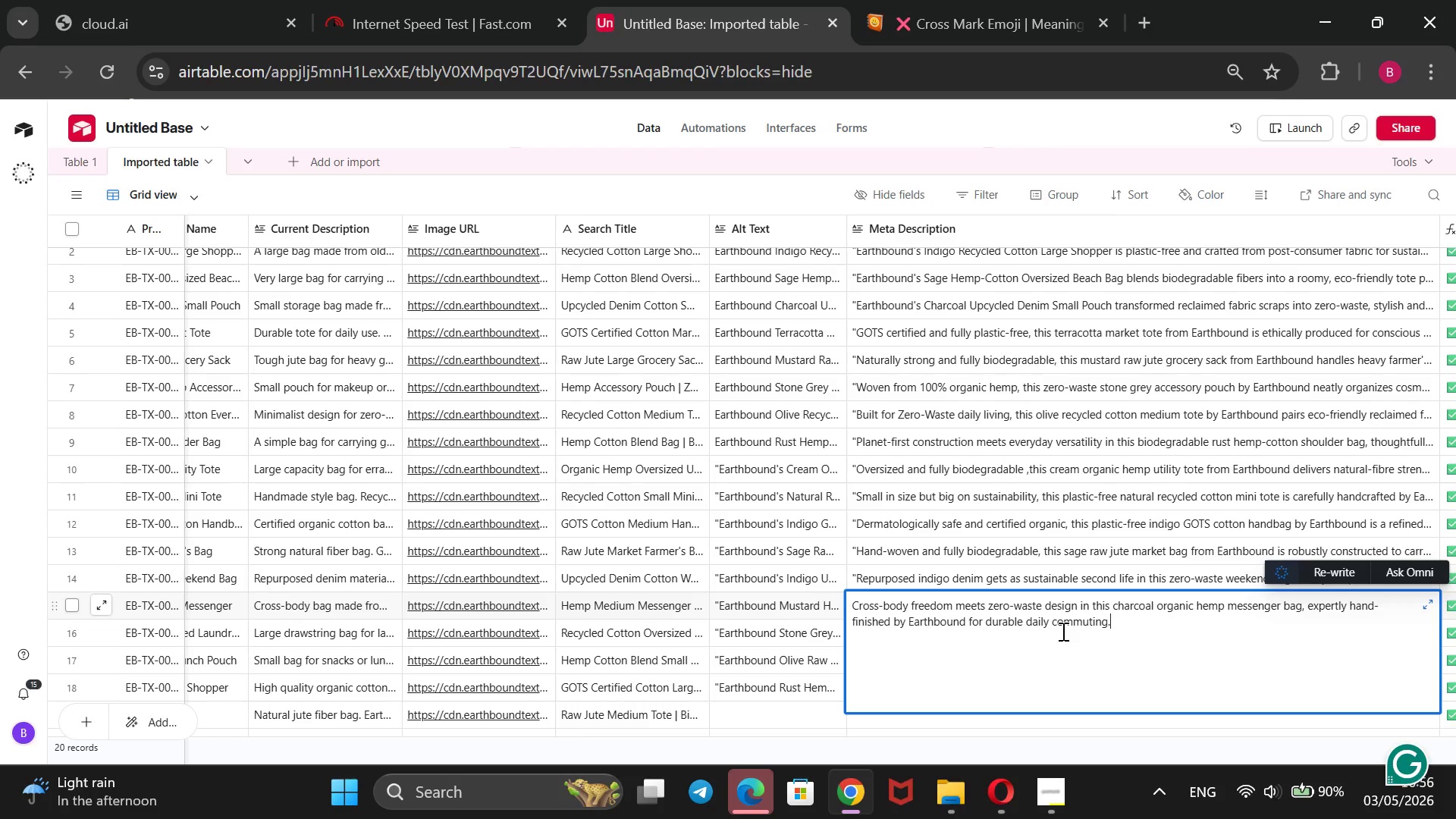 
wait(15.69)
 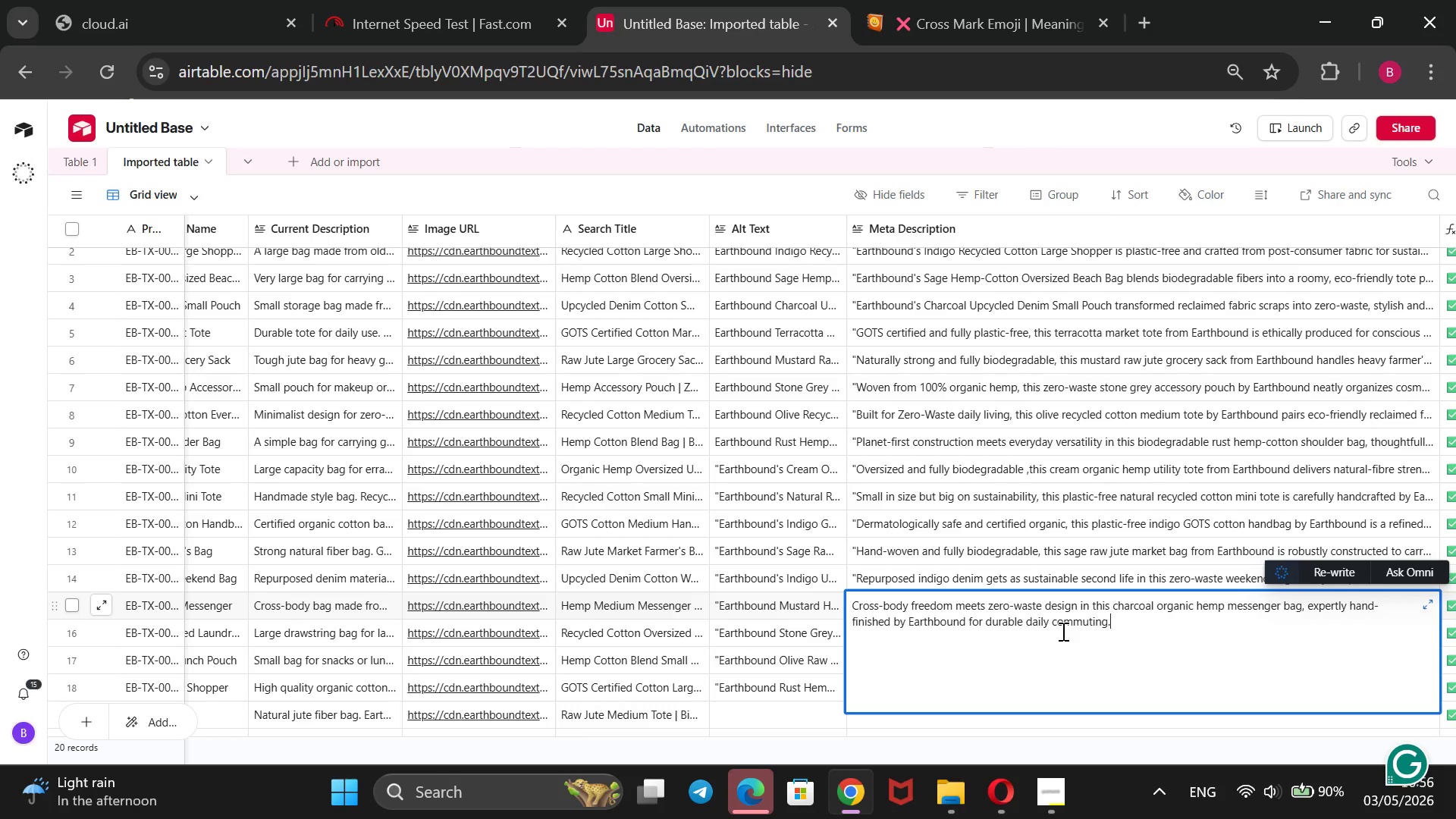 
left_click([1045, 115])